 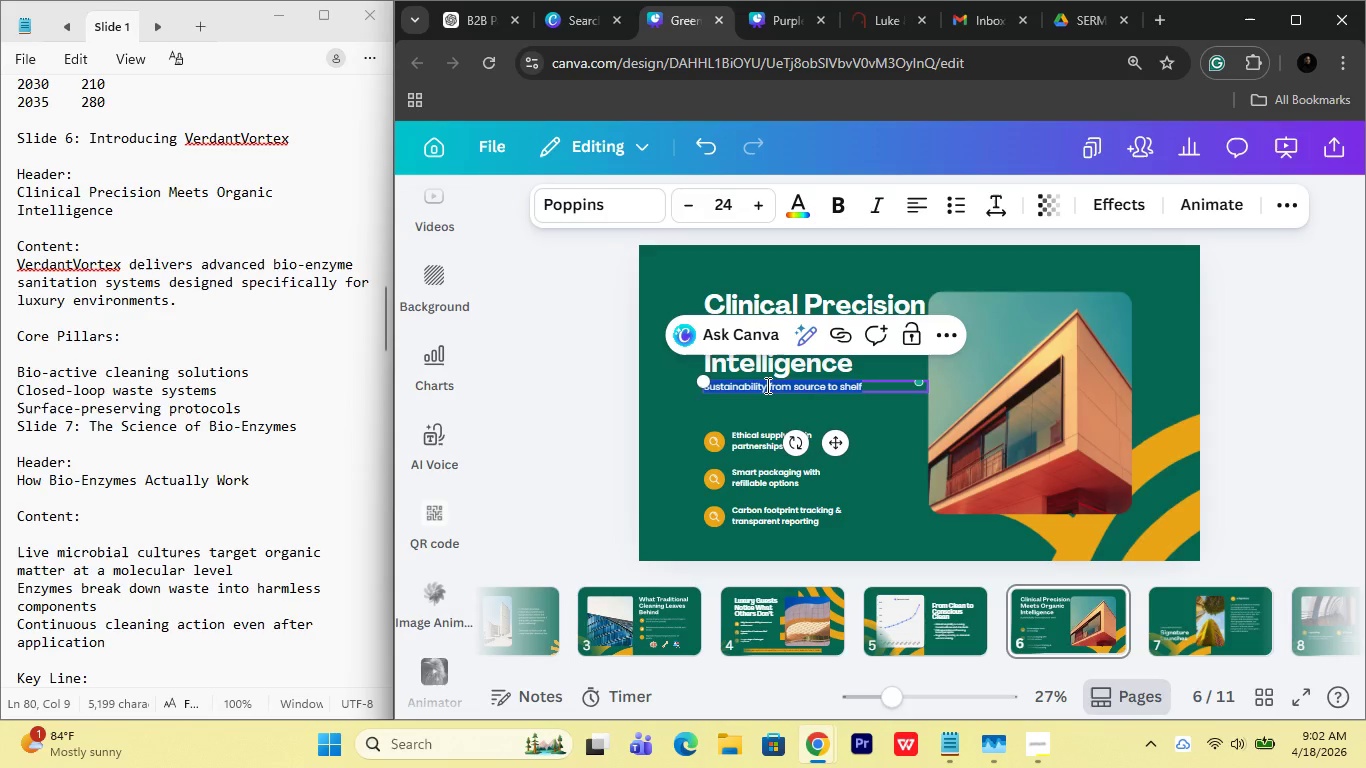 
type(VerdntVortex delivers advanced bio-enzyme sanitation ssytems s)
key(Backspace)
type(designed specifically for luxut)
key(Backspace)
type(ry environments.)
 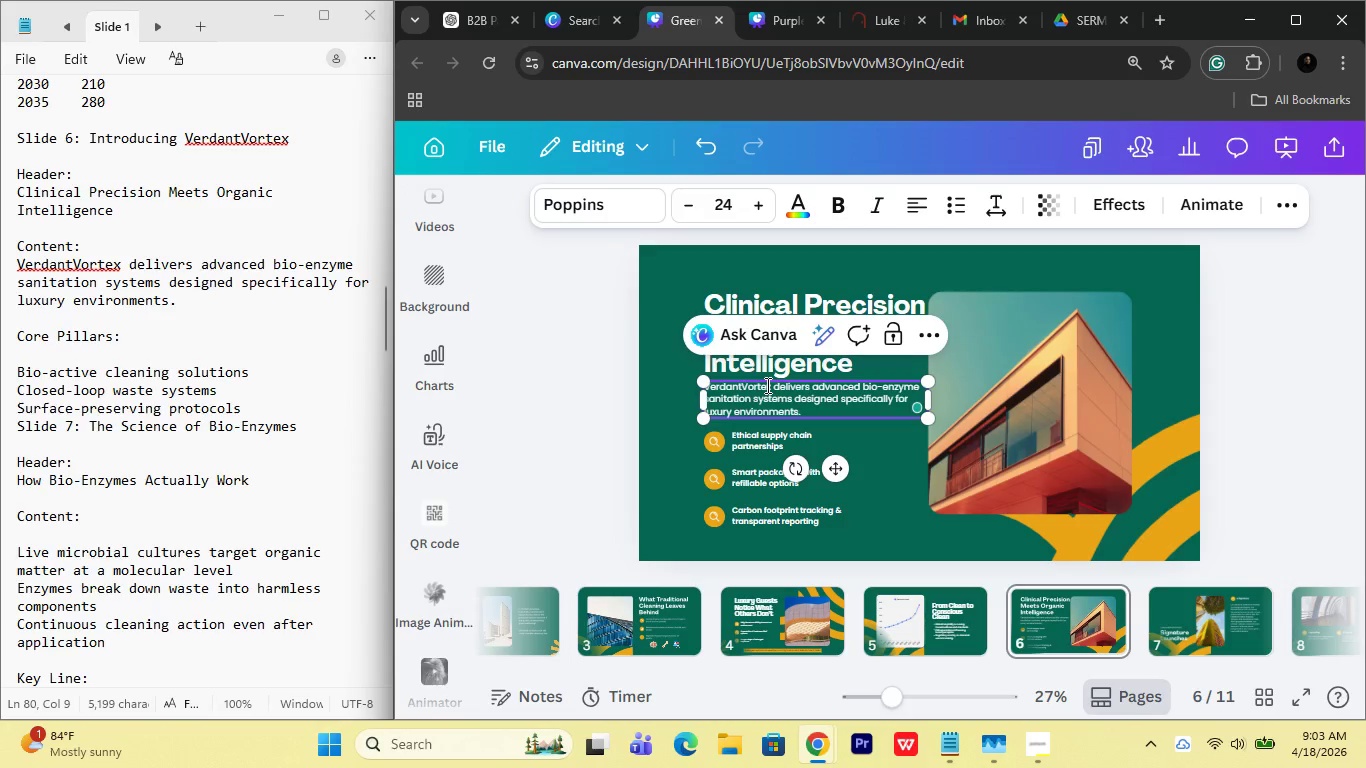 
wait(74.24)
 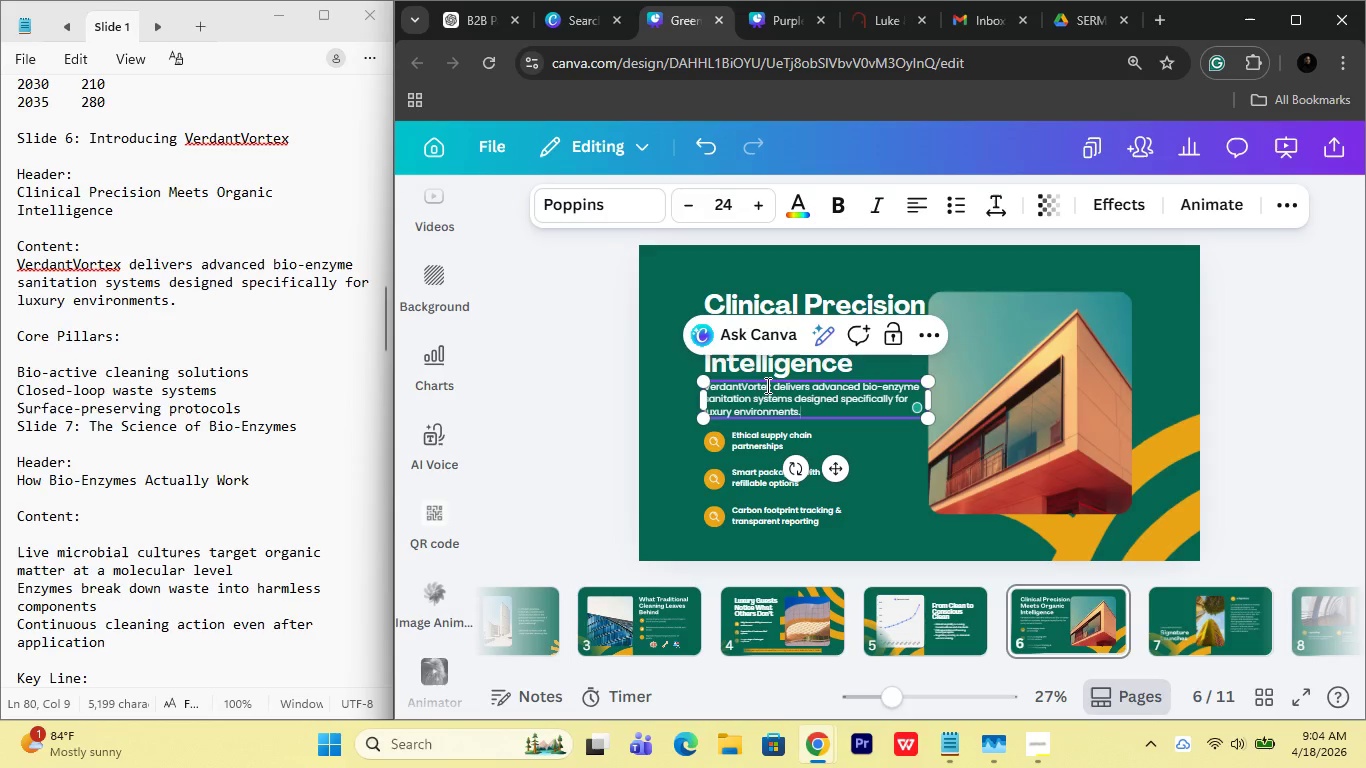 
left_click([866, 460])
 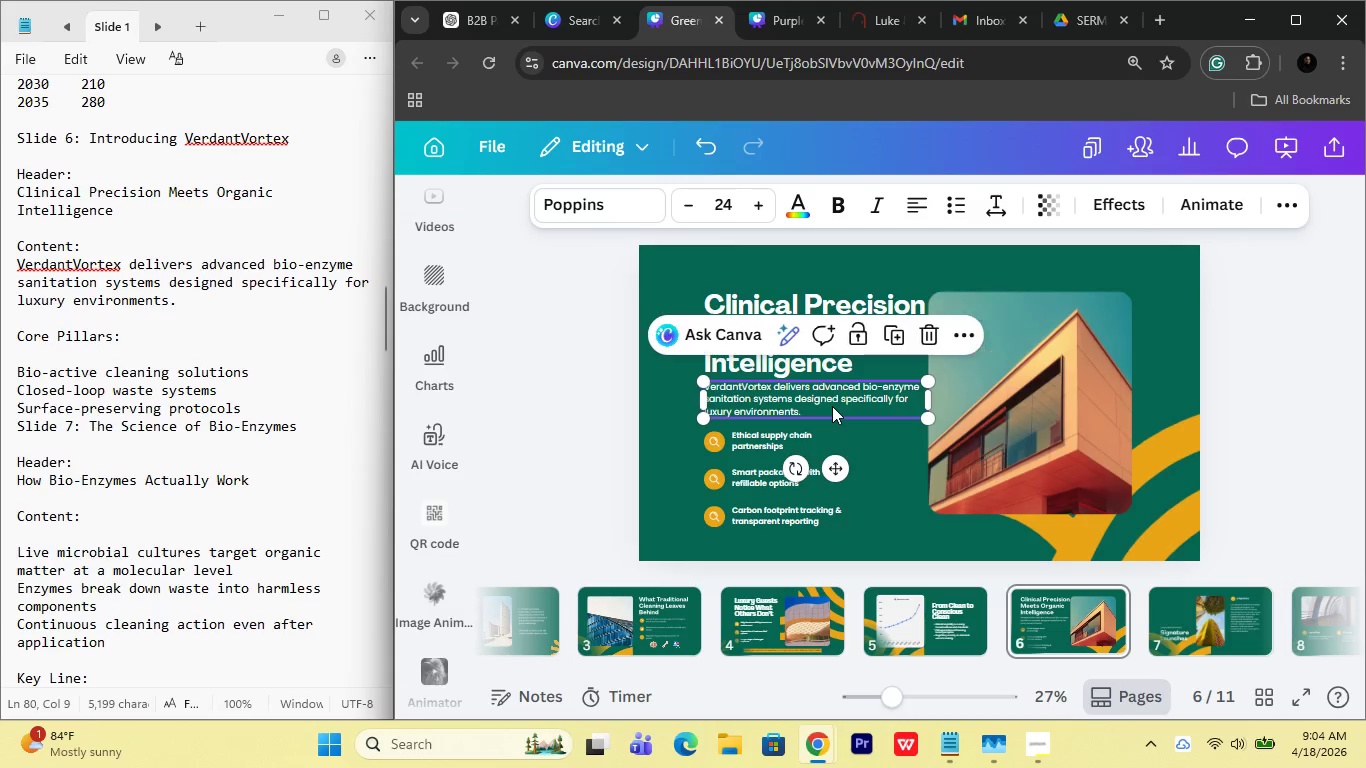 
double_click([832, 406])
 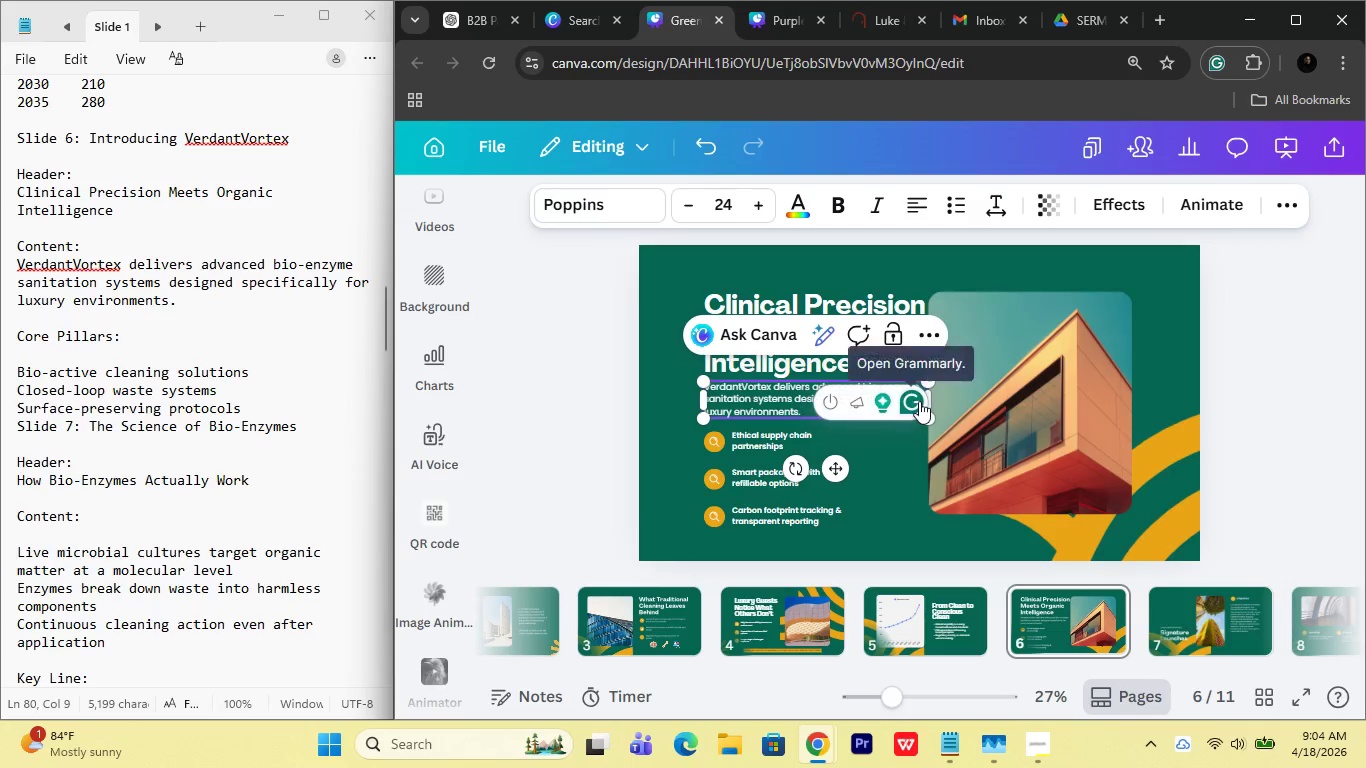 
left_click([788, 397])
 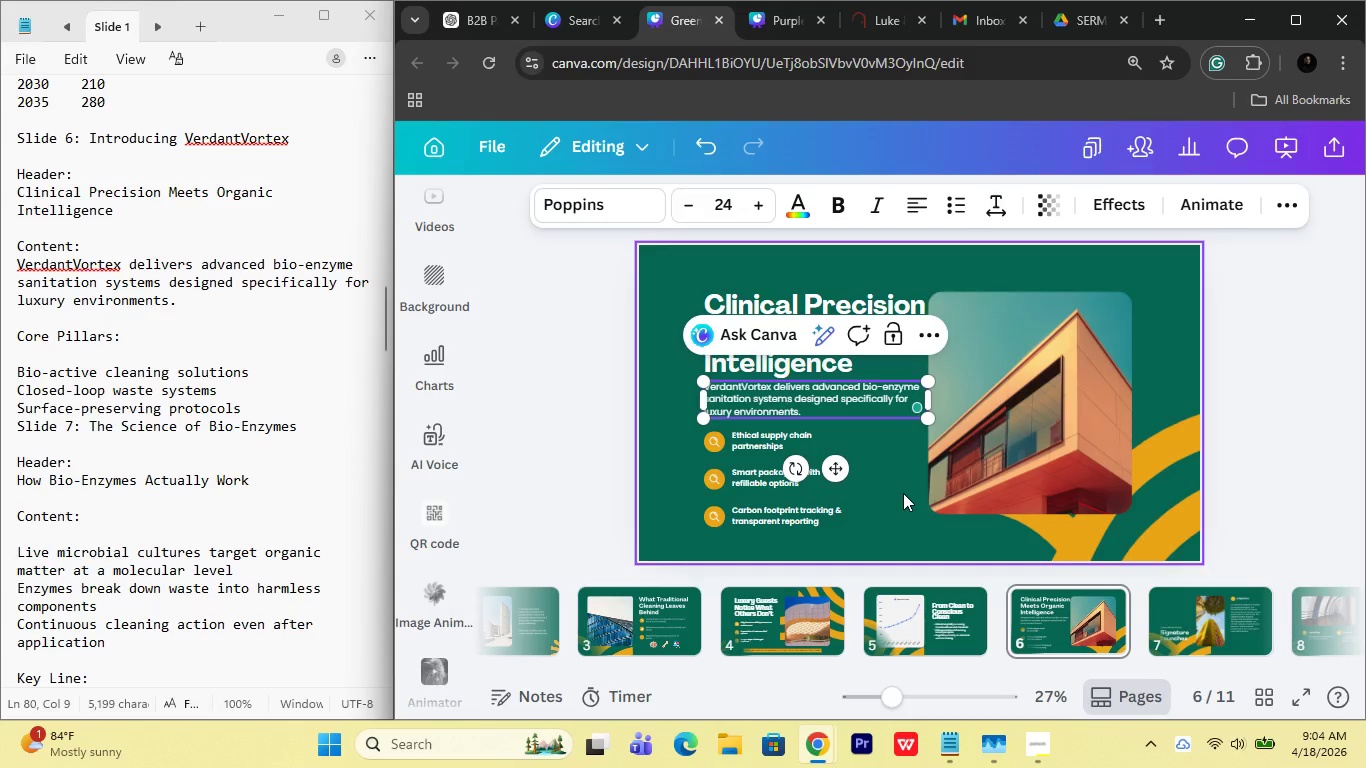 
left_click_drag(start_coordinate=[903, 493], to_coordinate=[923, 395])
 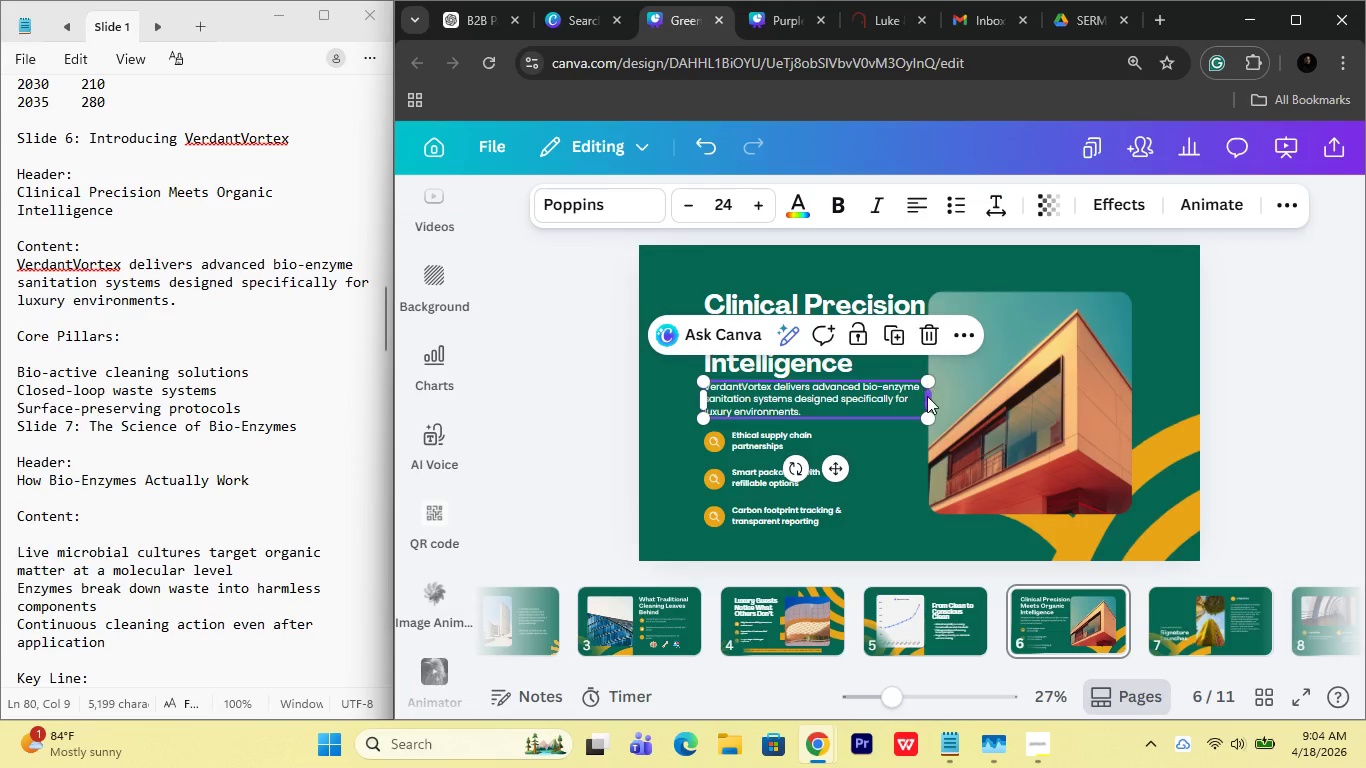 
left_click([923, 395])
 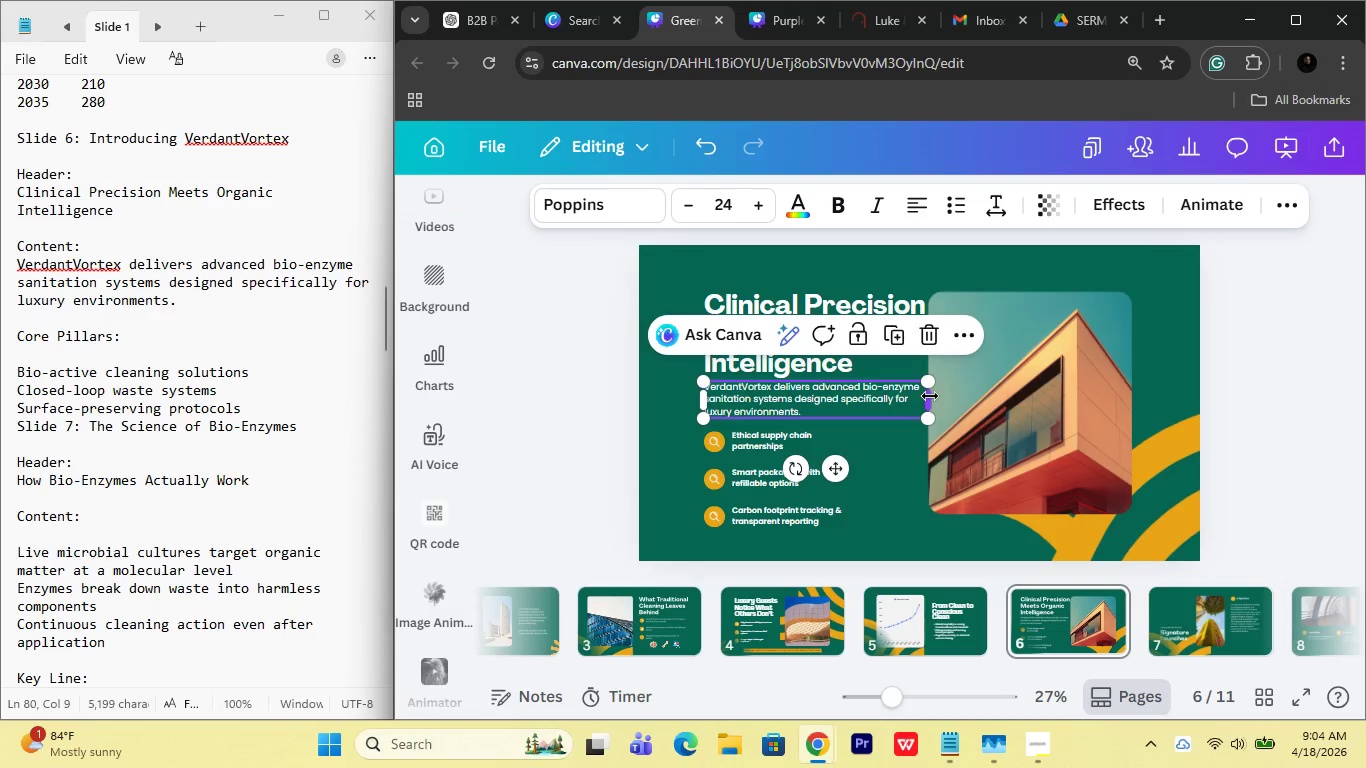 
left_click_drag(start_coordinate=[930, 396], to_coordinate=[910, 396])
 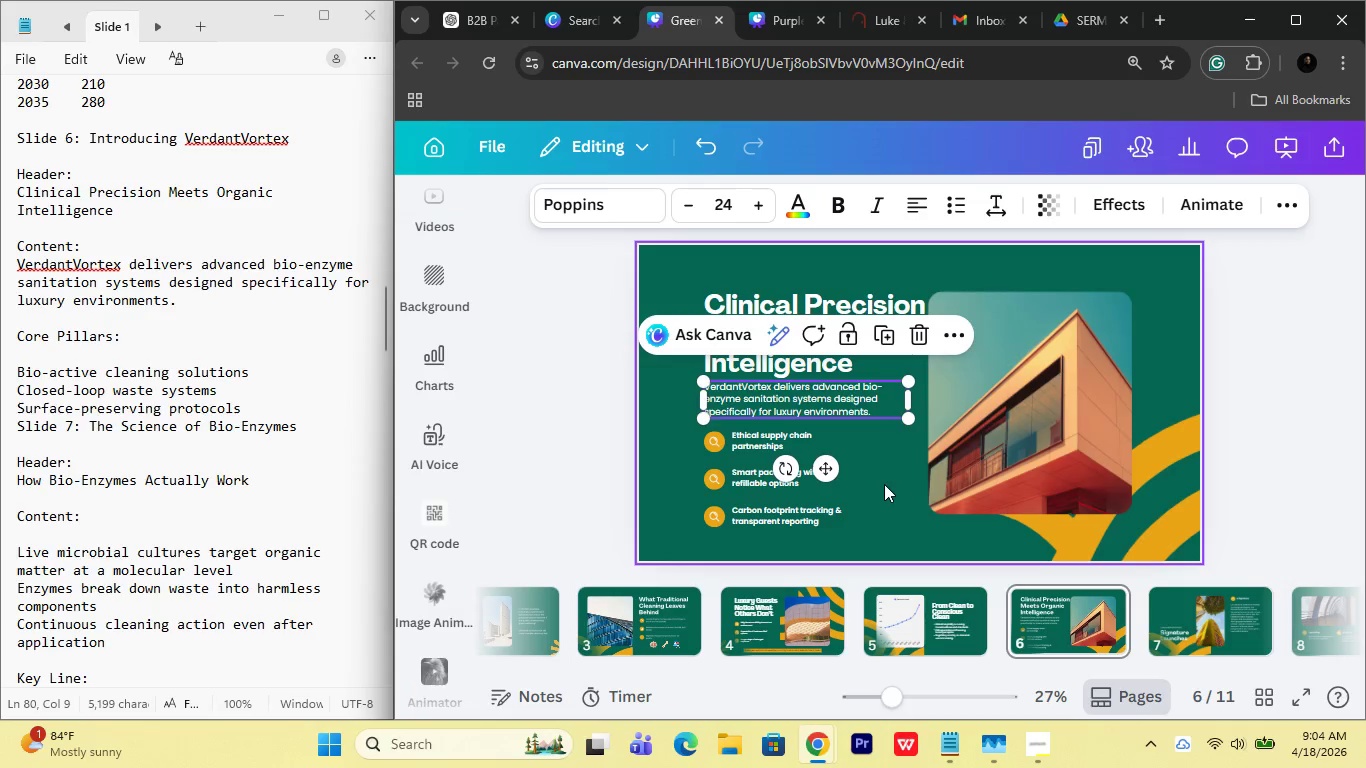 
left_click([884, 484])
 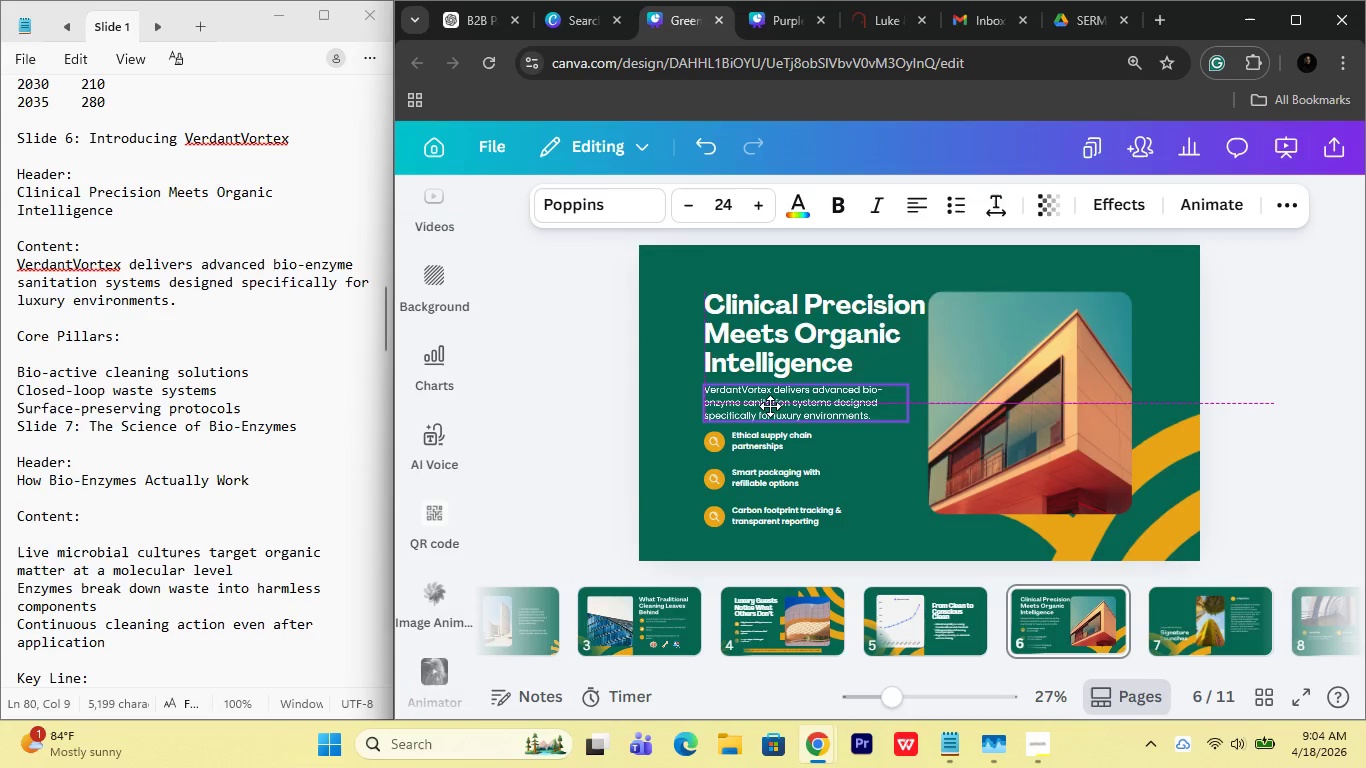 
left_click([858, 472])
 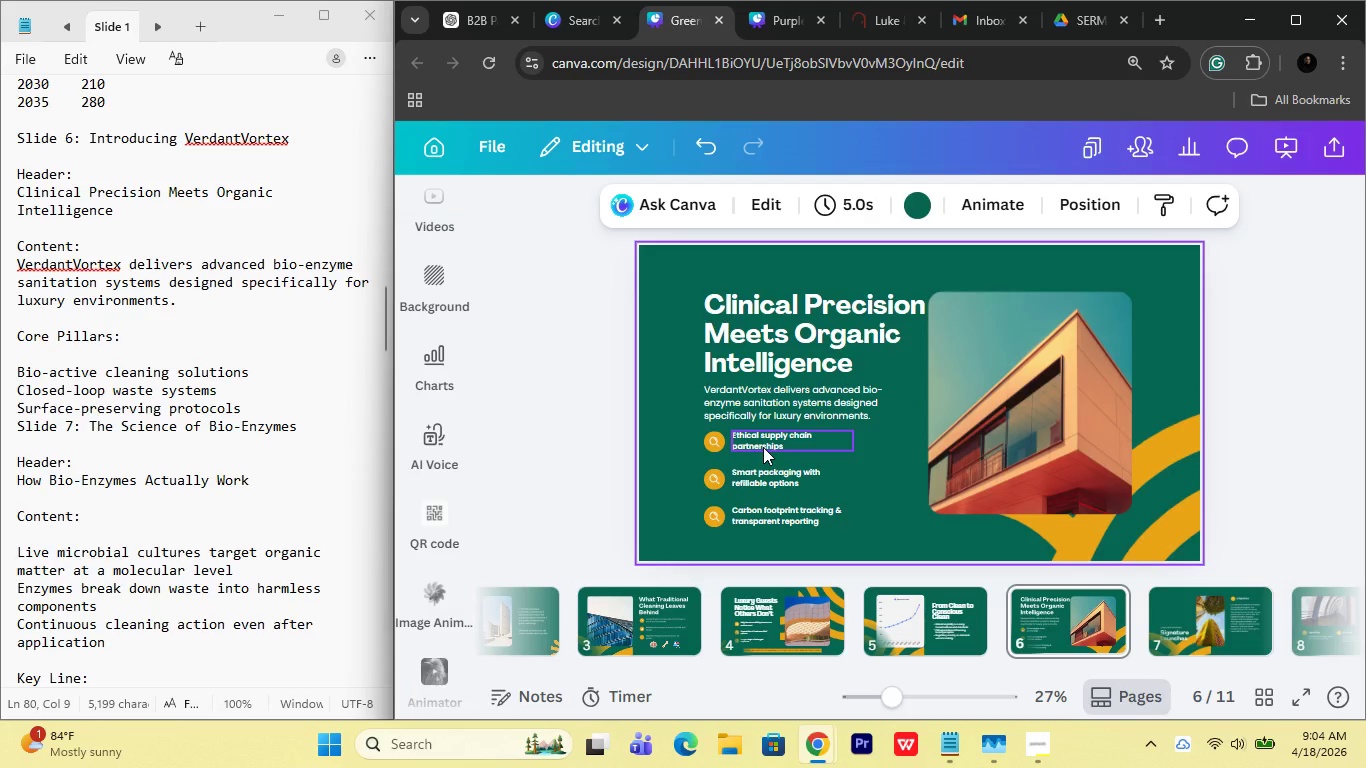 
double_click([763, 447])
 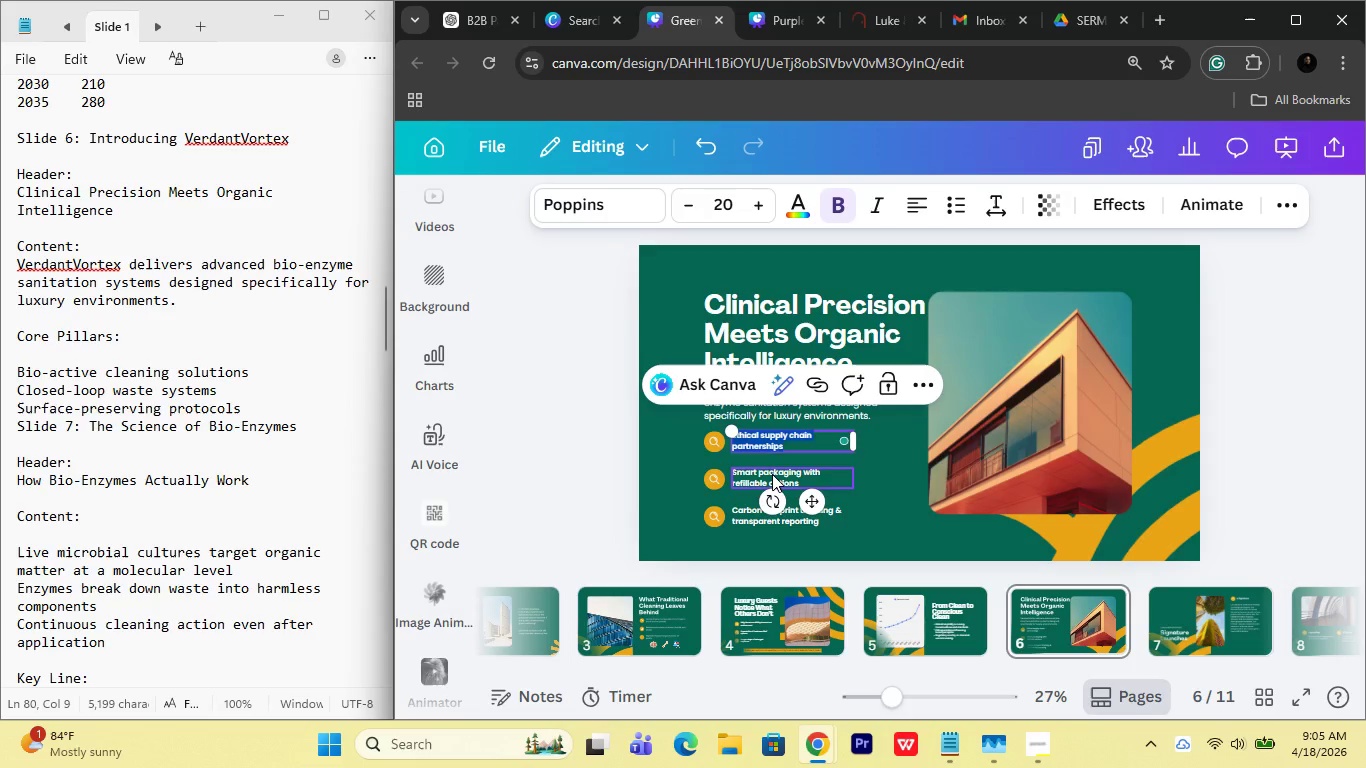 
wait(39.45)
 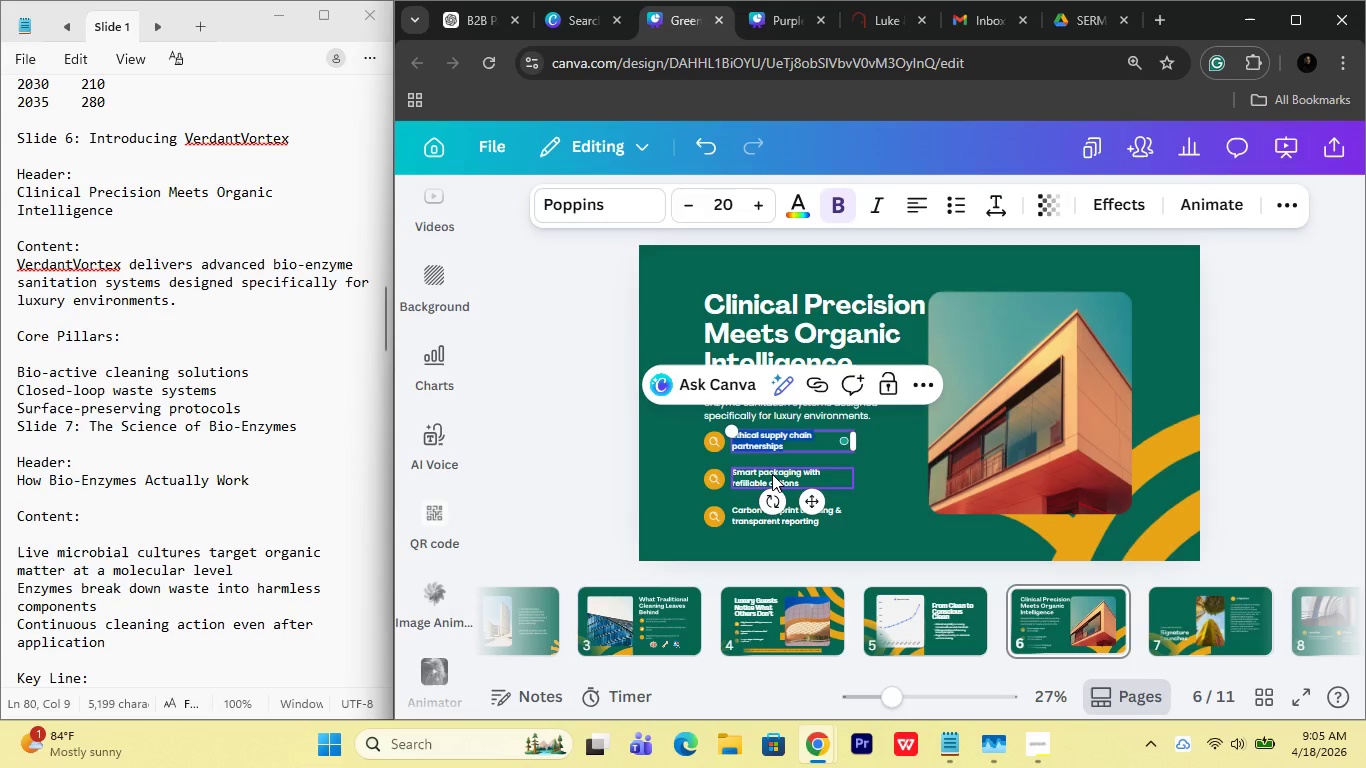 
type(Bio-active cleaning solutions)
 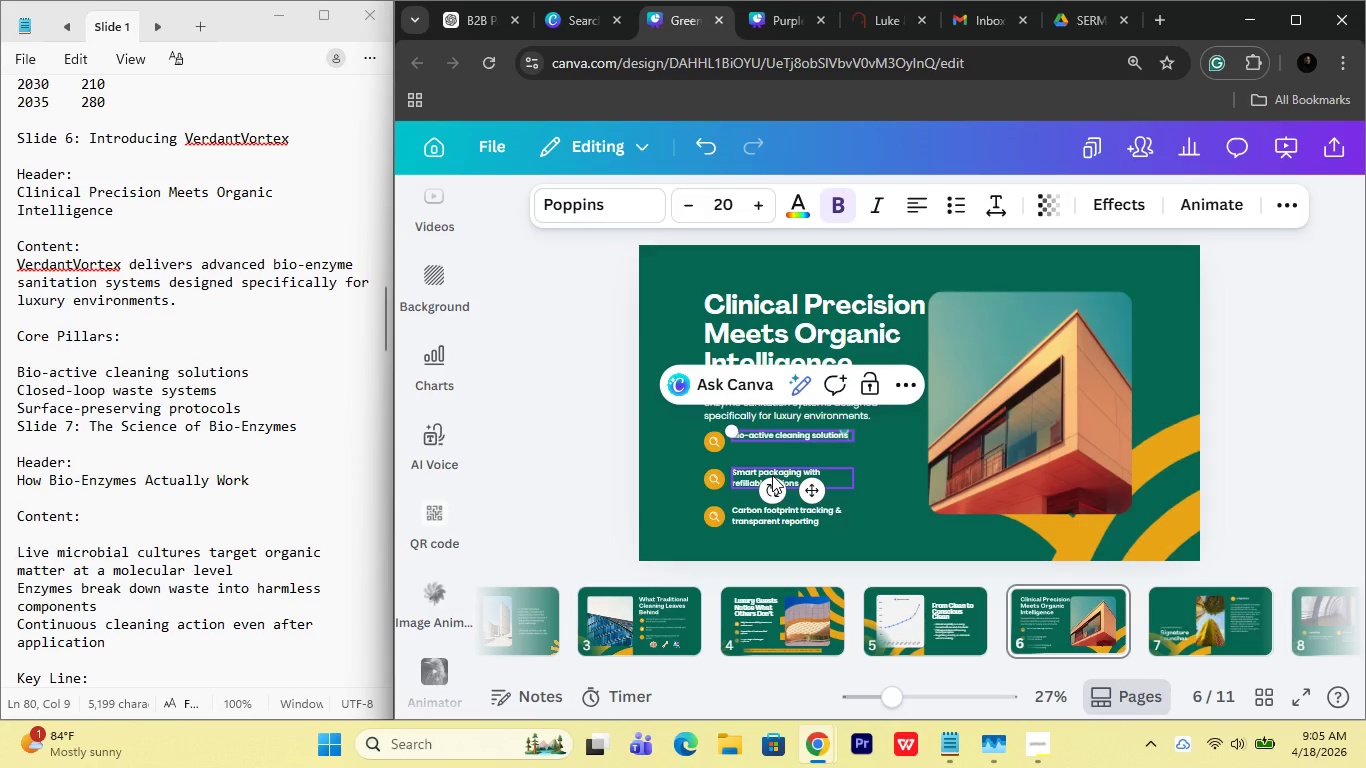 
left_click([803, 453])
 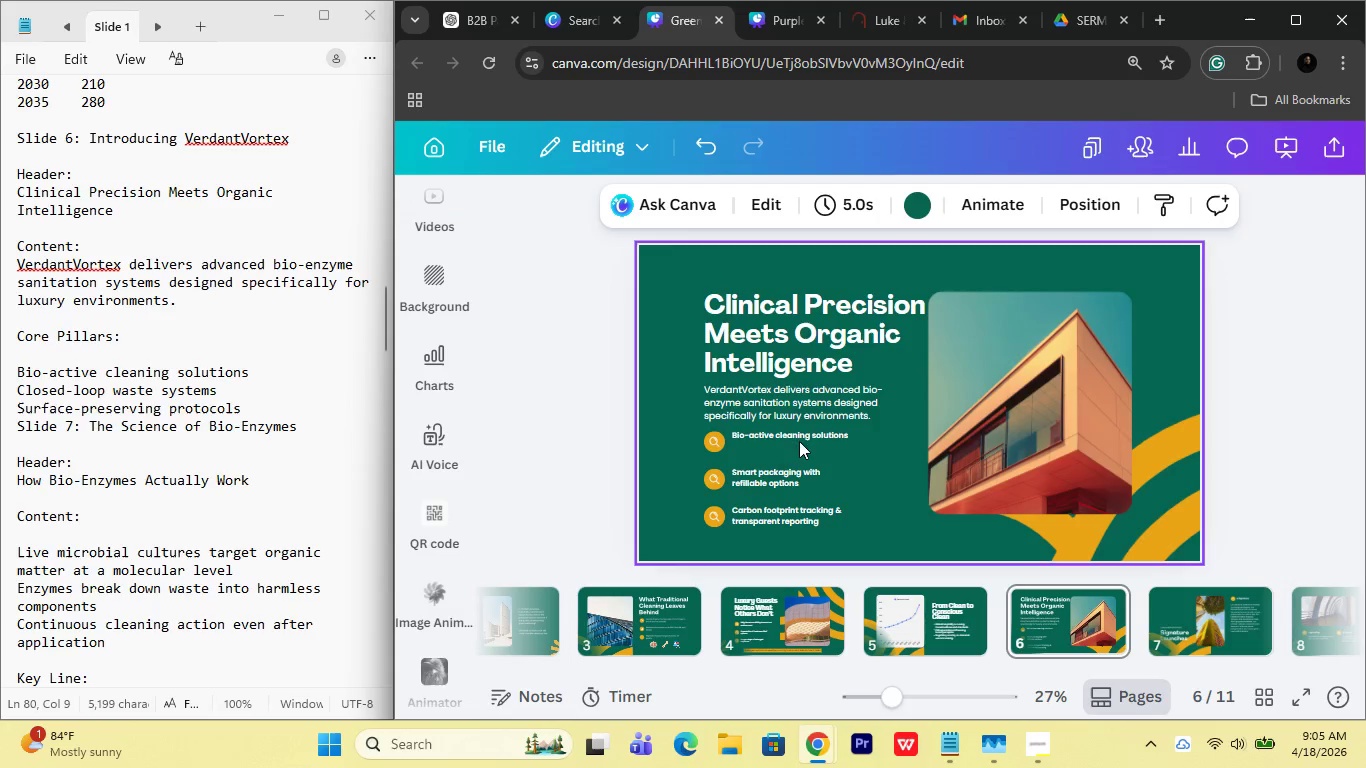 
left_click([799, 437])
 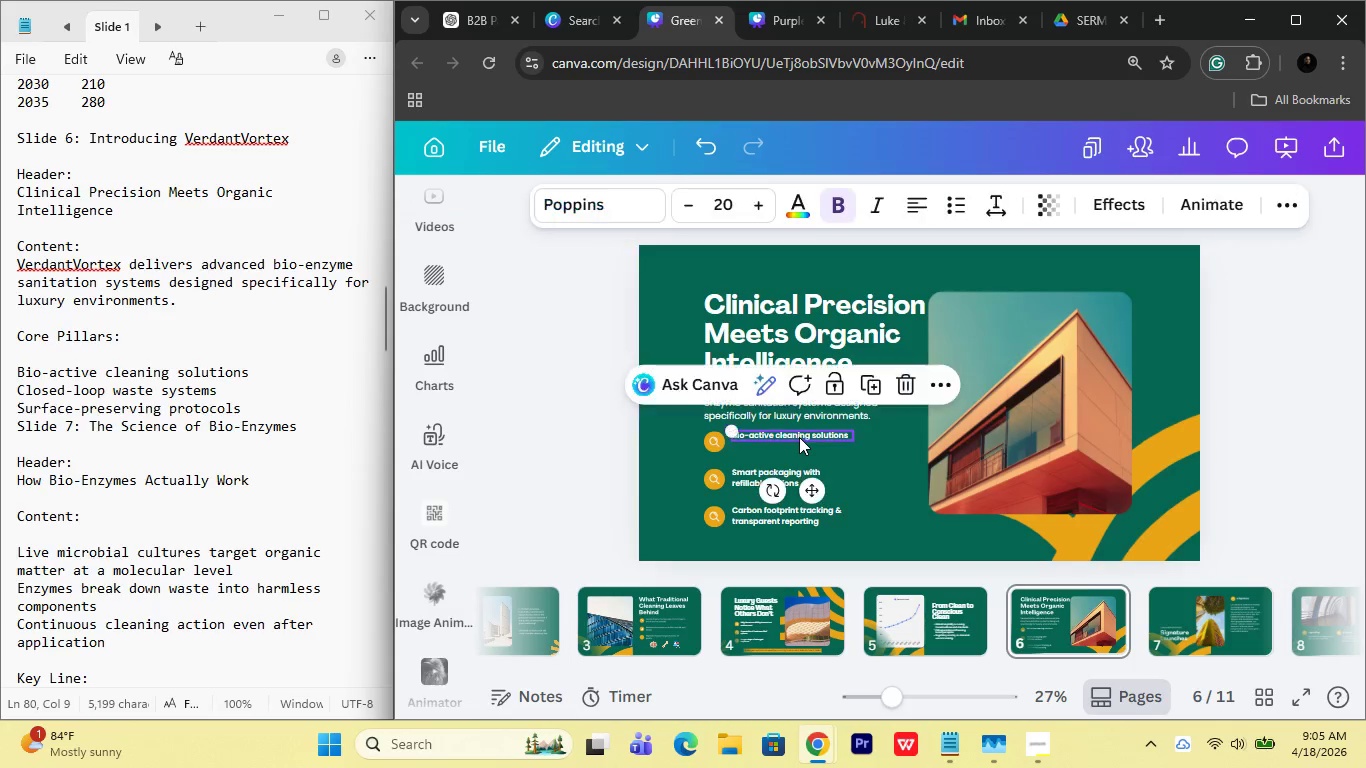 
hold_key(key=ArrowDown, duration=0.97)
 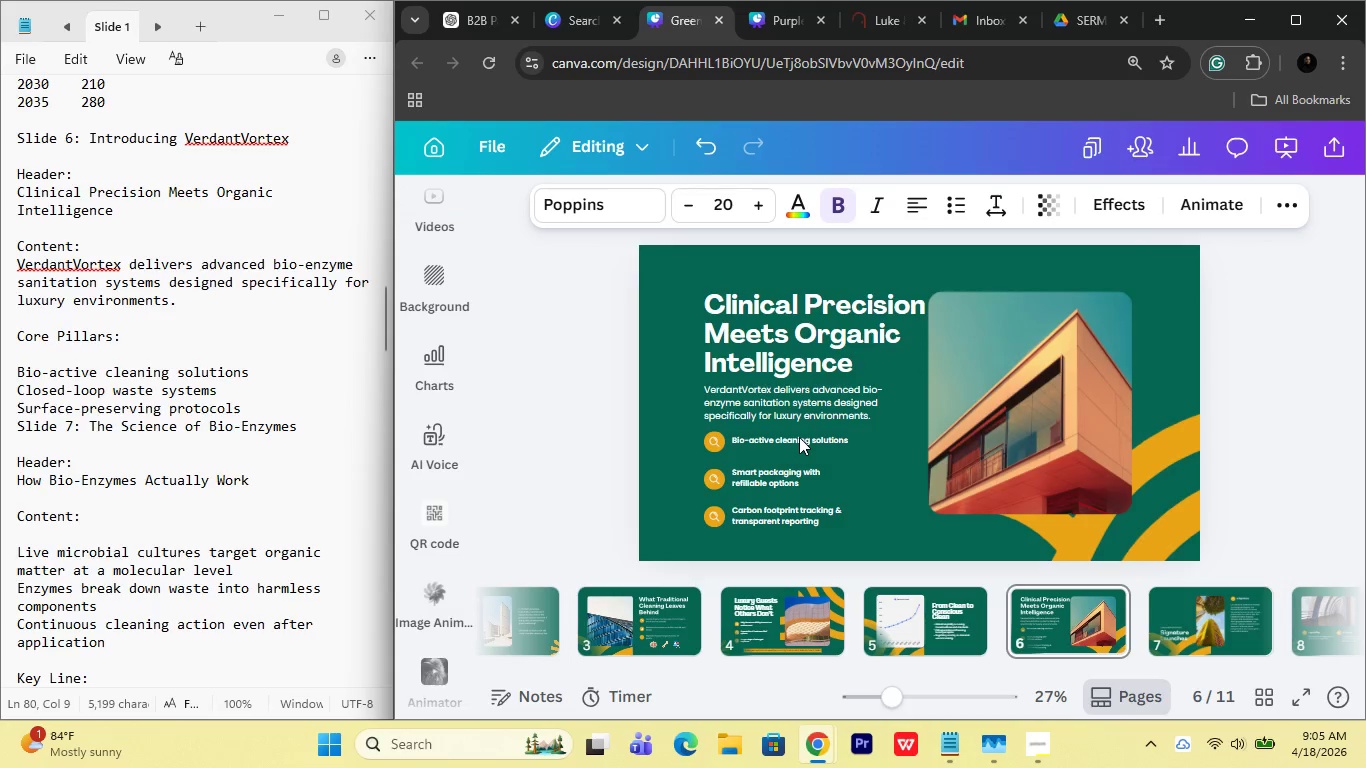 
key(ArrowDown)
 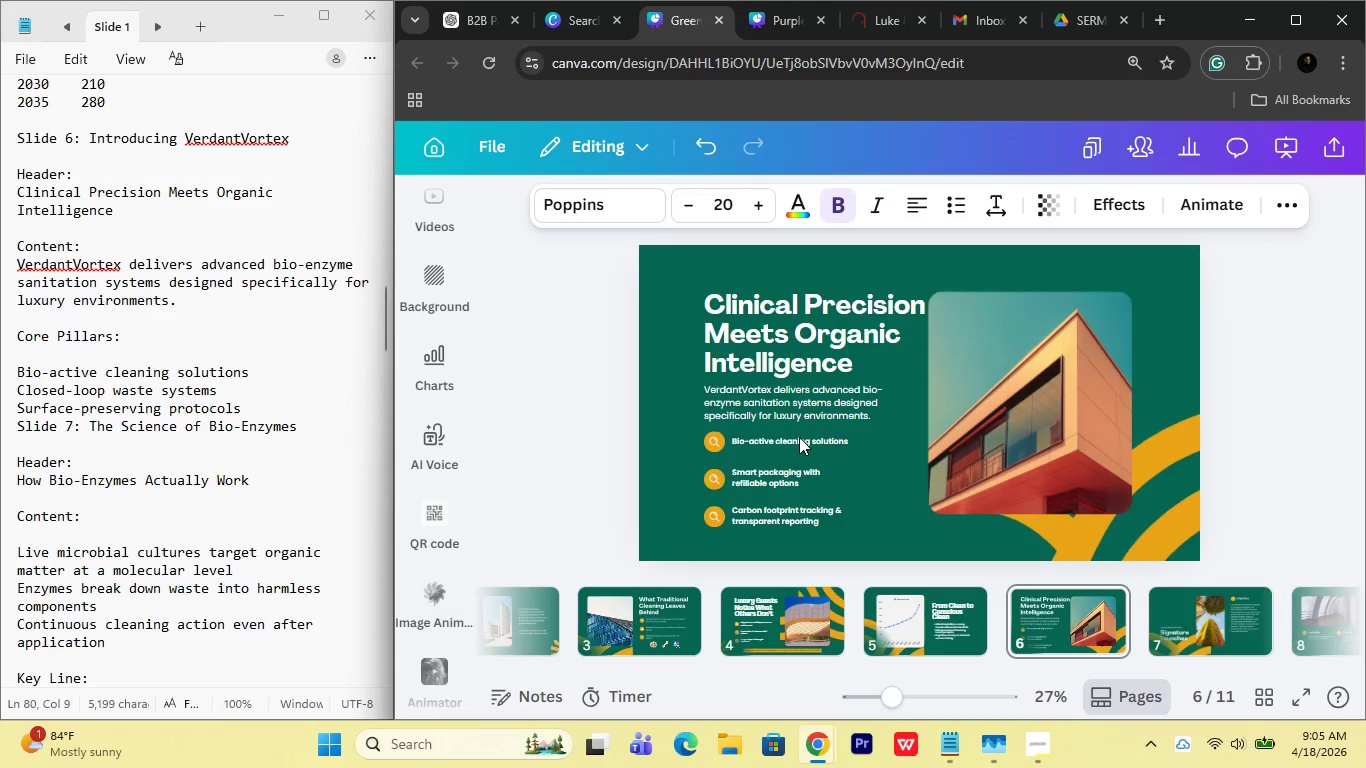 
key(ArrowDown)
 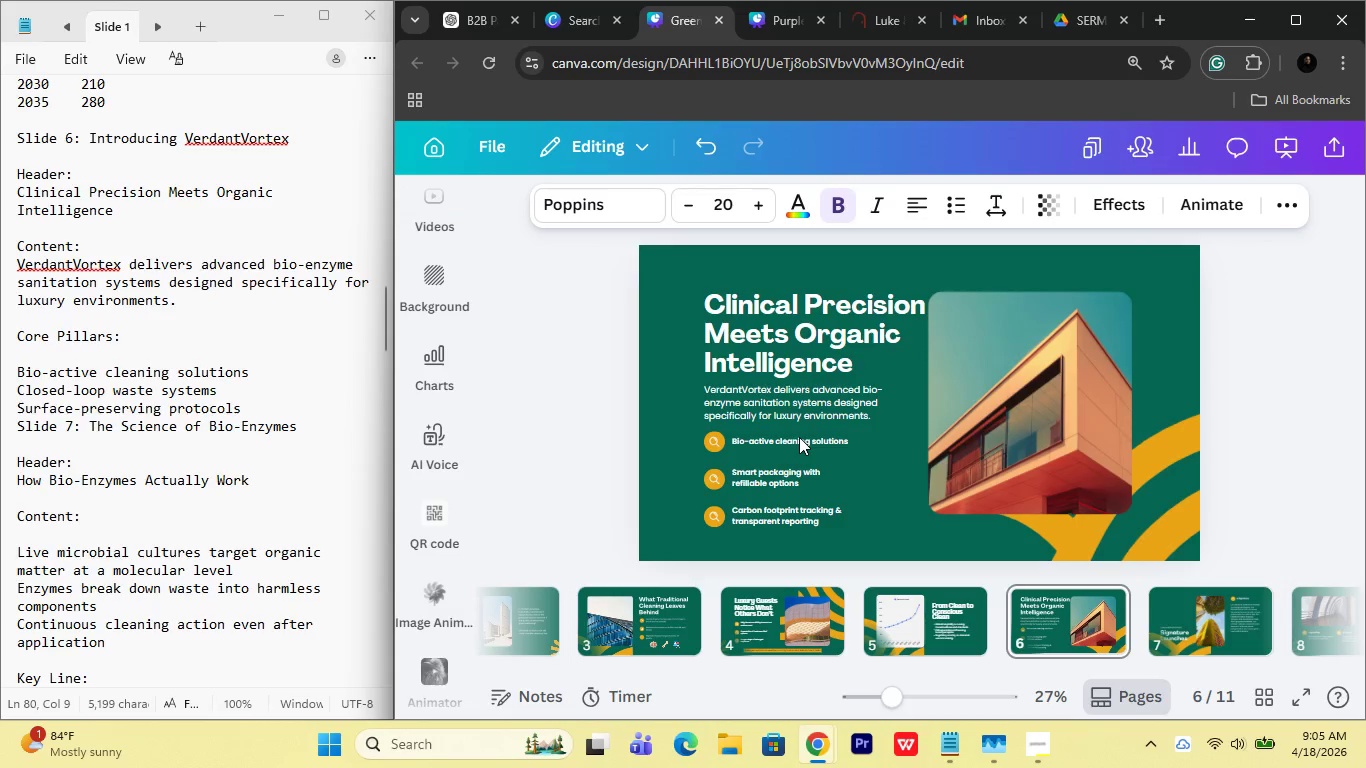 
key(ArrowDown)
 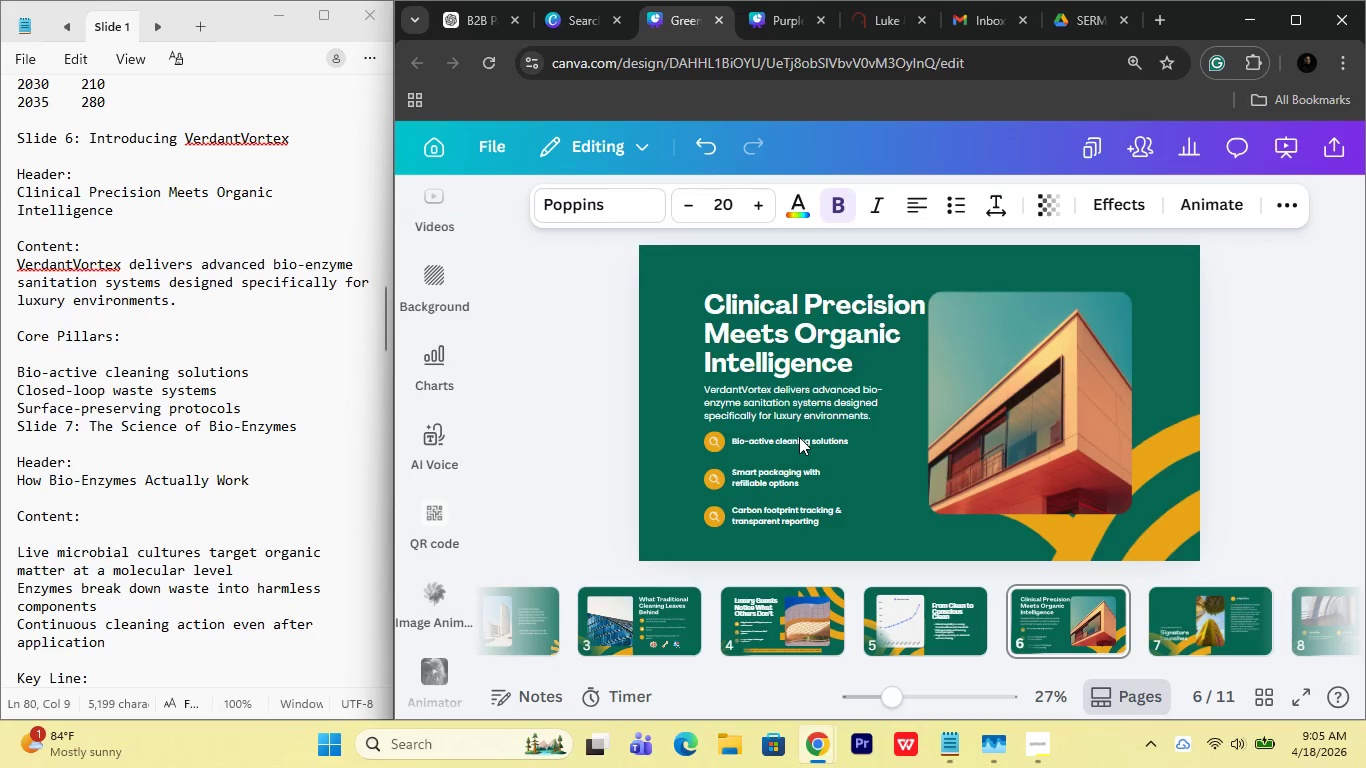 
key(ArrowDown)
 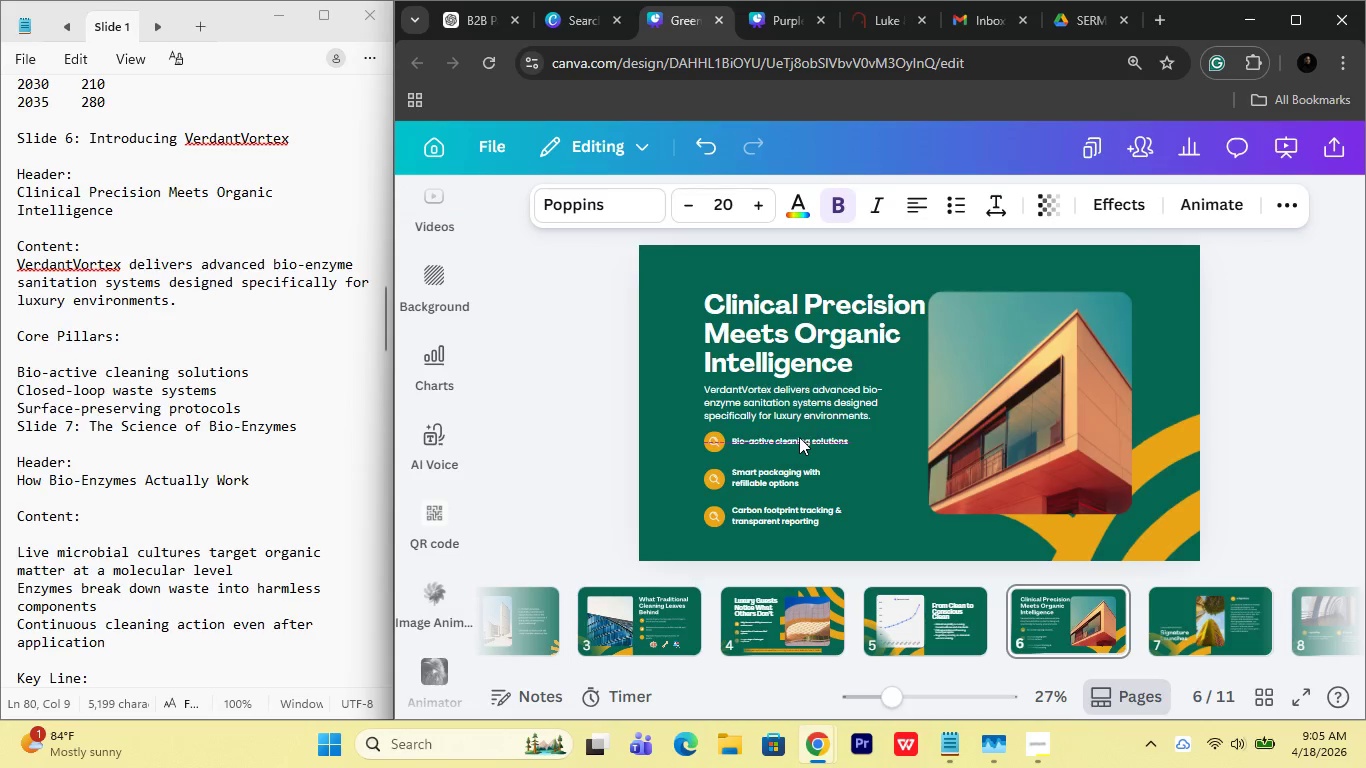 
key(ArrowDown)
 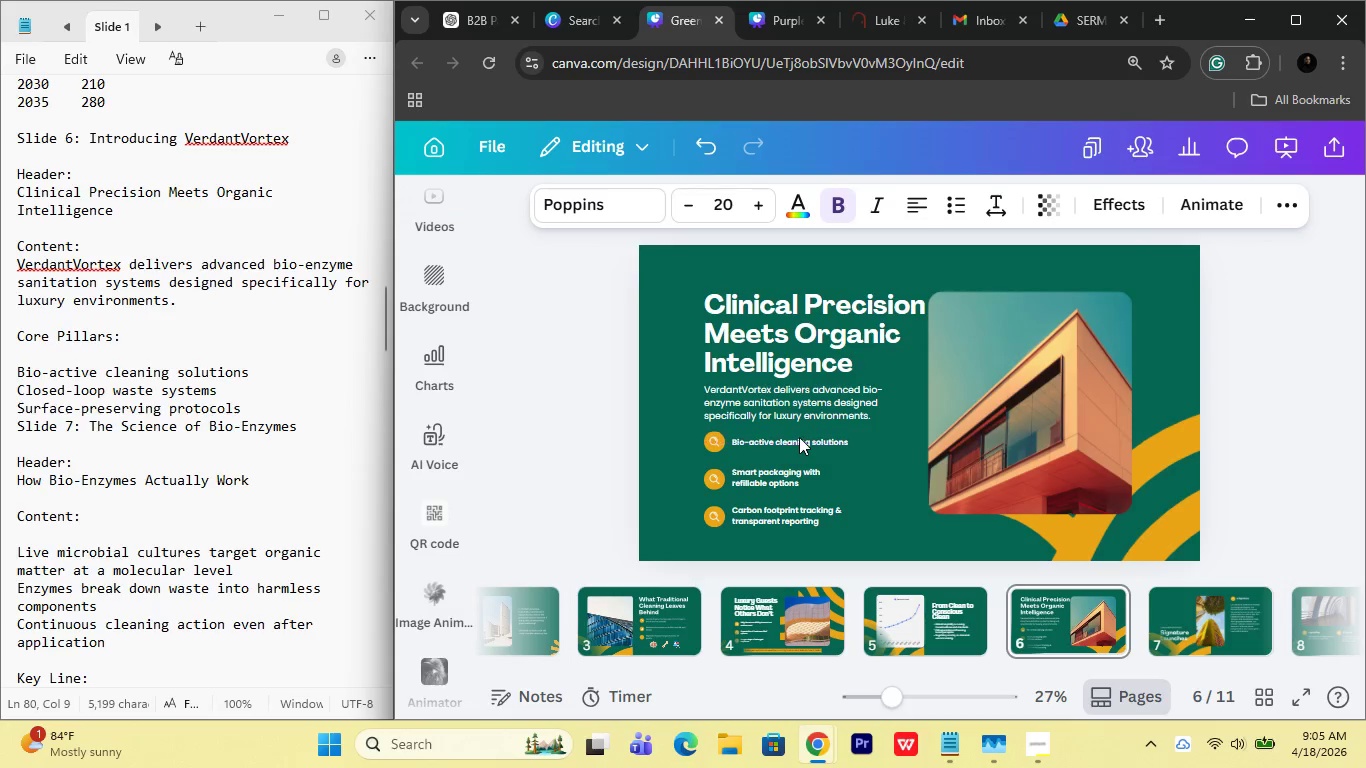 
key(ArrowDown)
 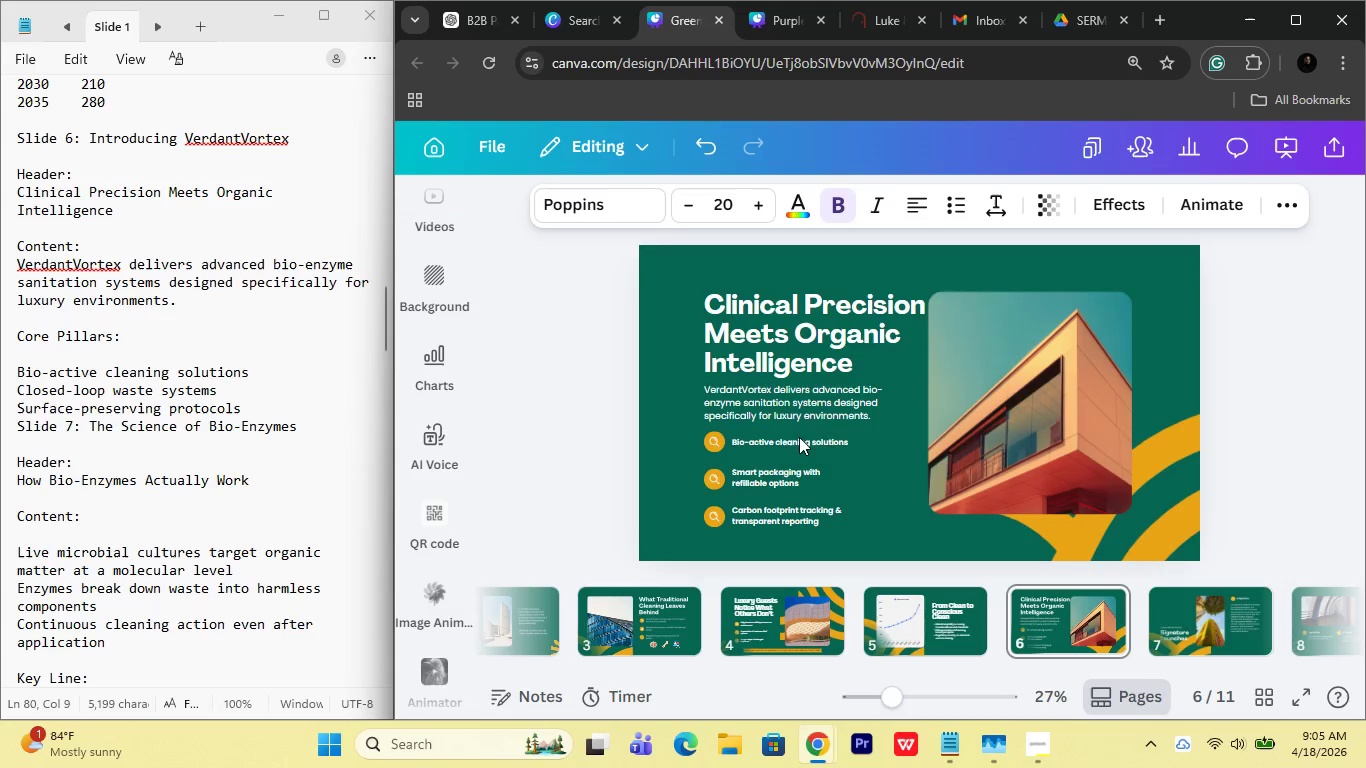 
key(ArrowUp)
 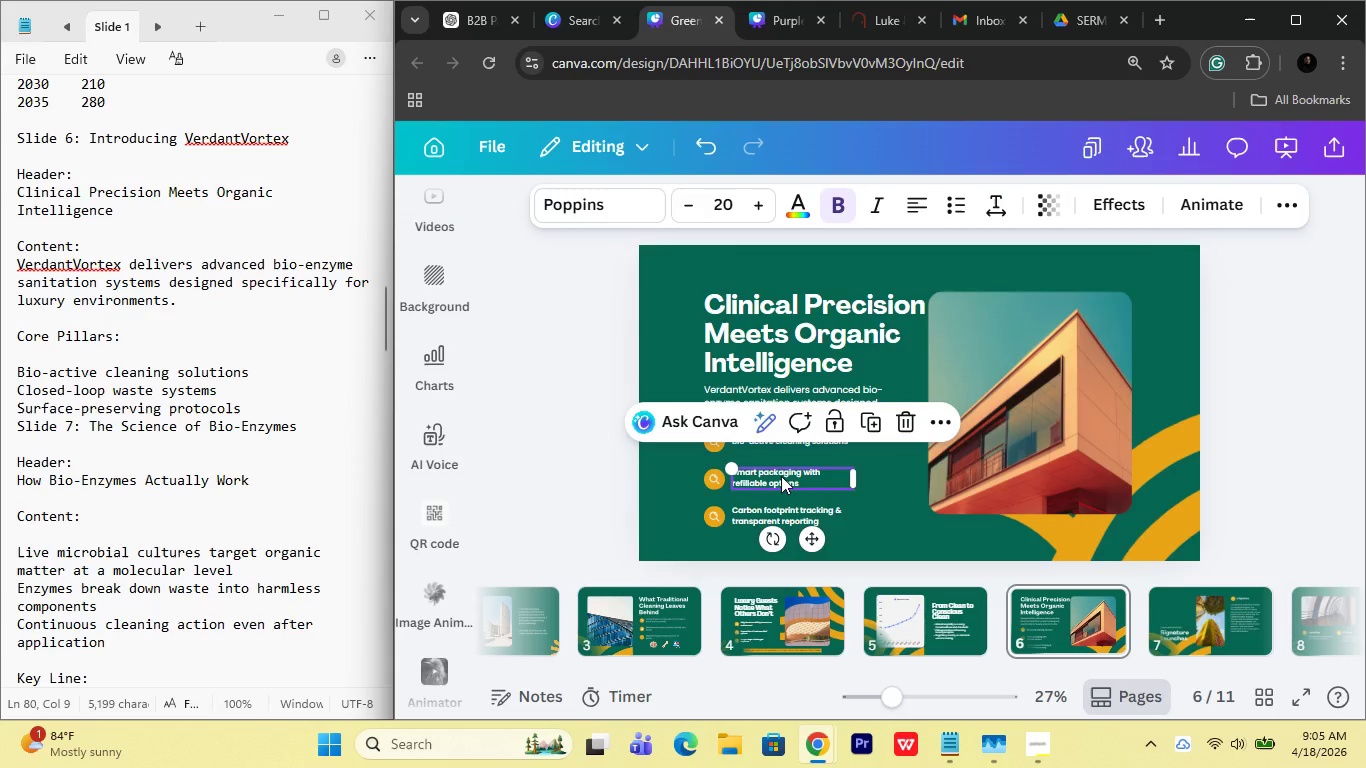 
double_click([781, 476])
 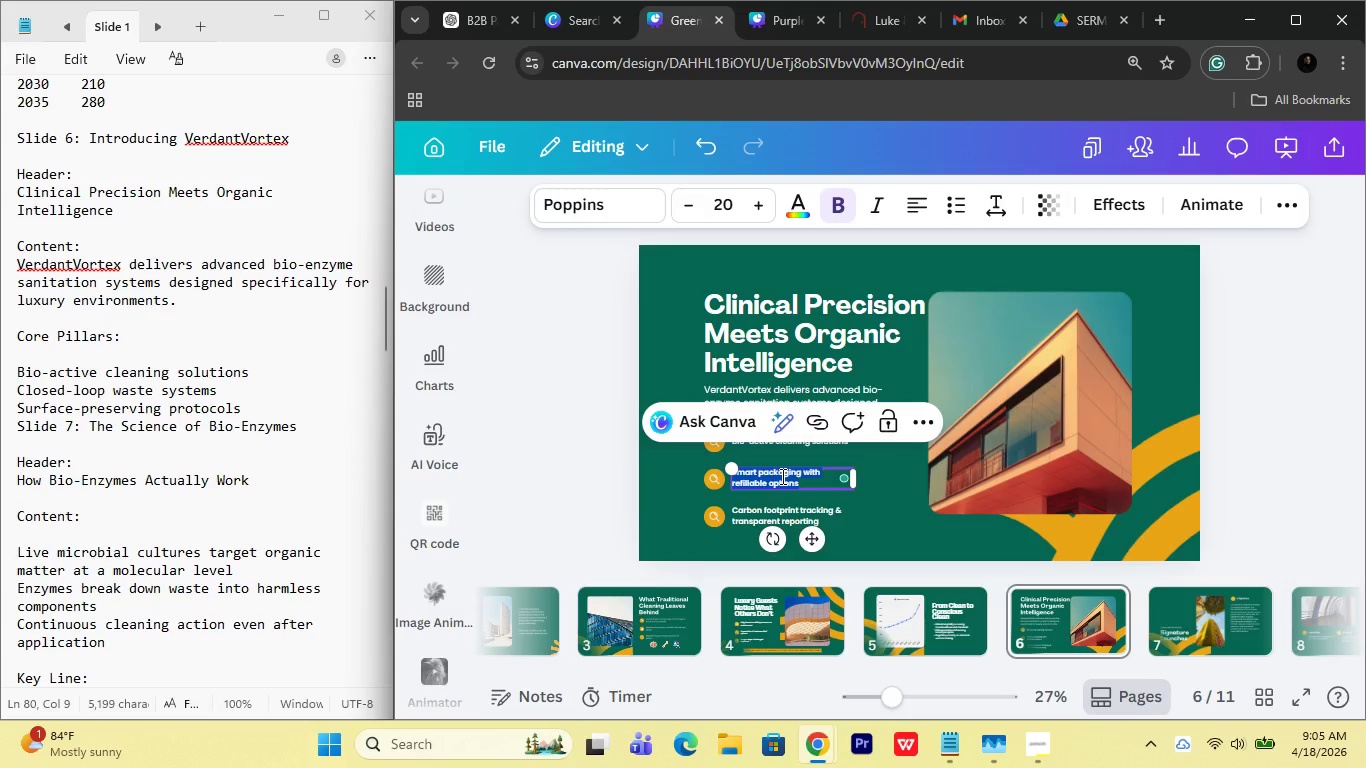 
type(Closs)
key(Backspace)
type(ed-loop waste system)
 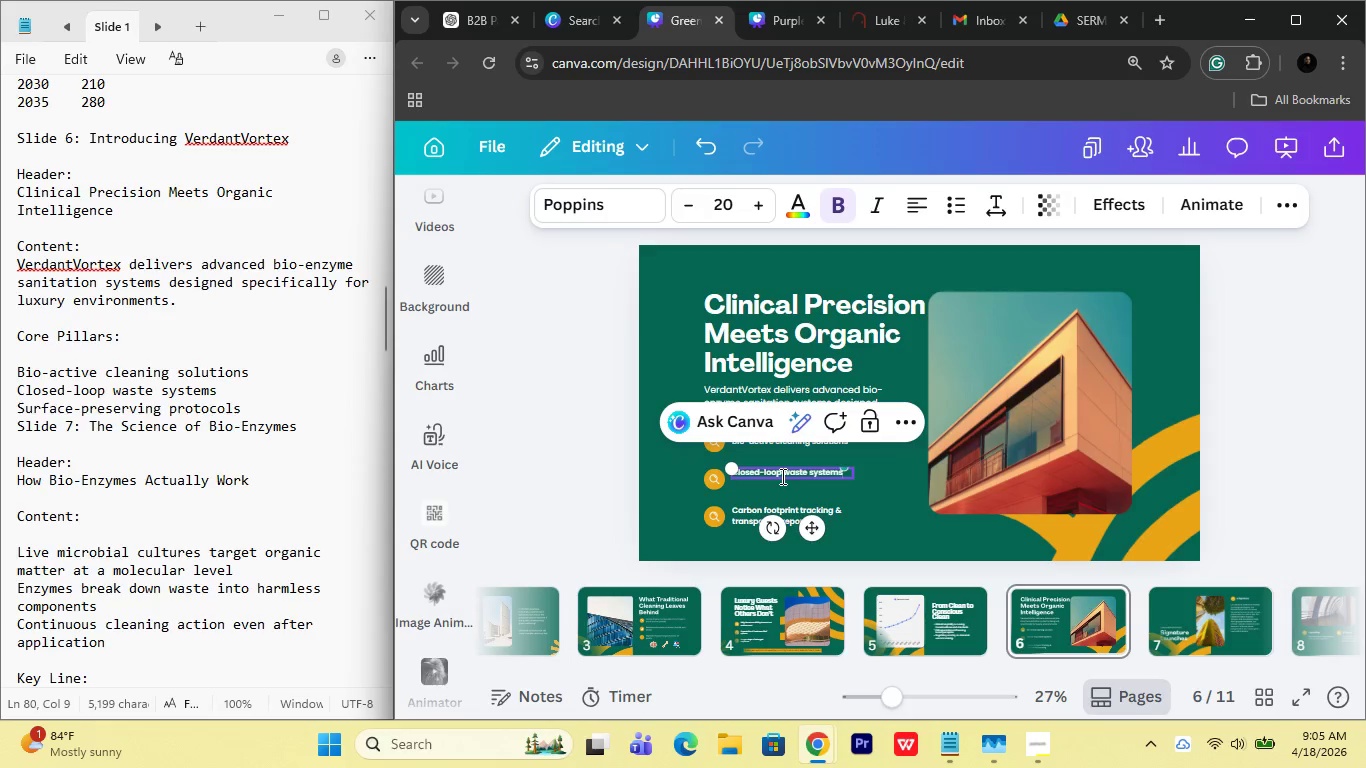 
wait(10.5)
 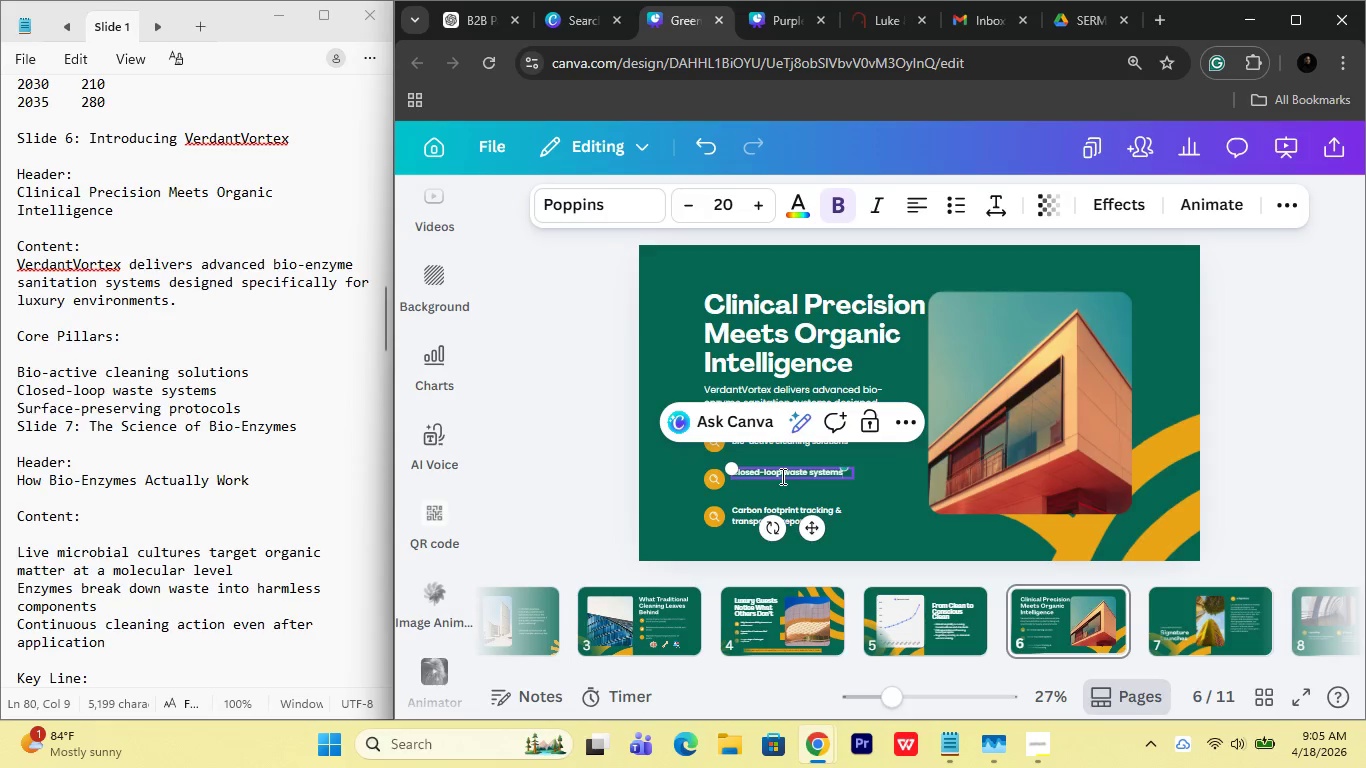 
double_click([791, 512])
 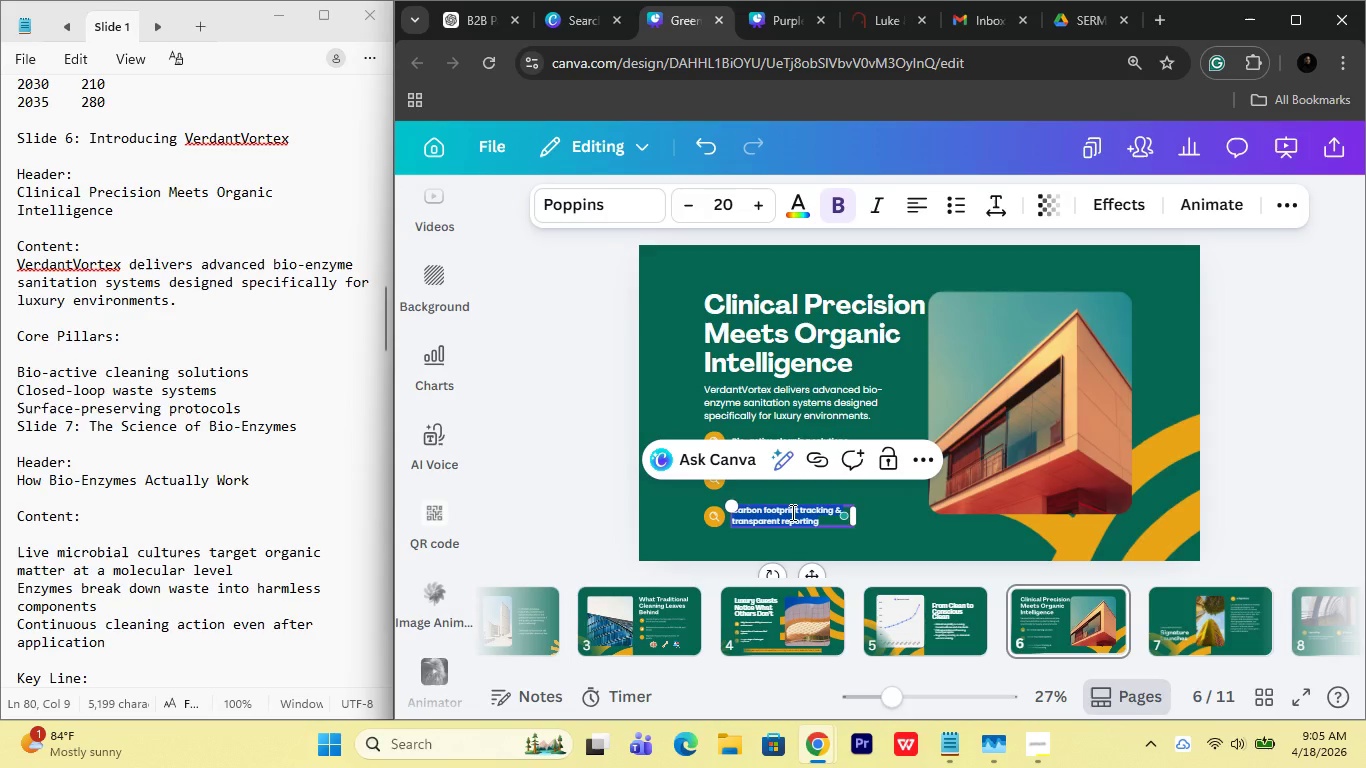 
type(Surface )
key(Backspace)
type(-preserving)
 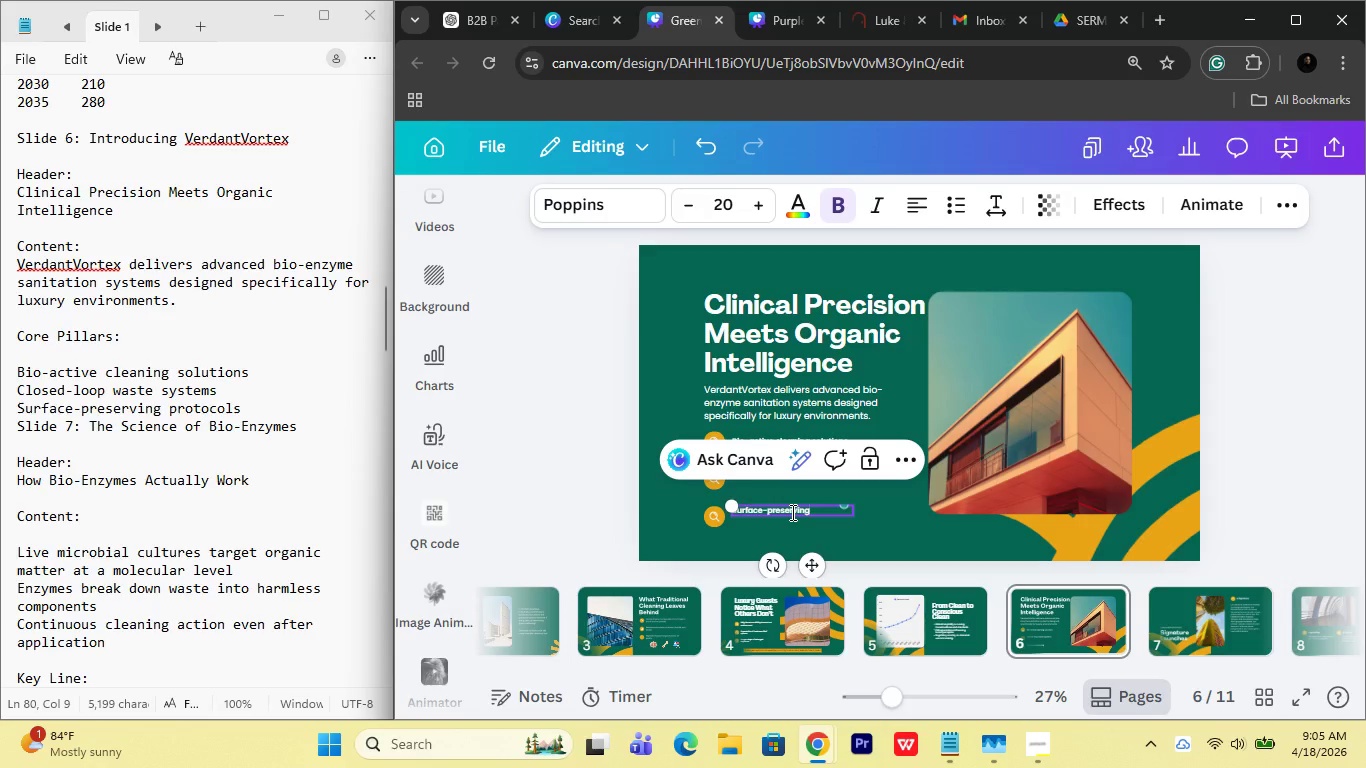 
wait(5.95)
 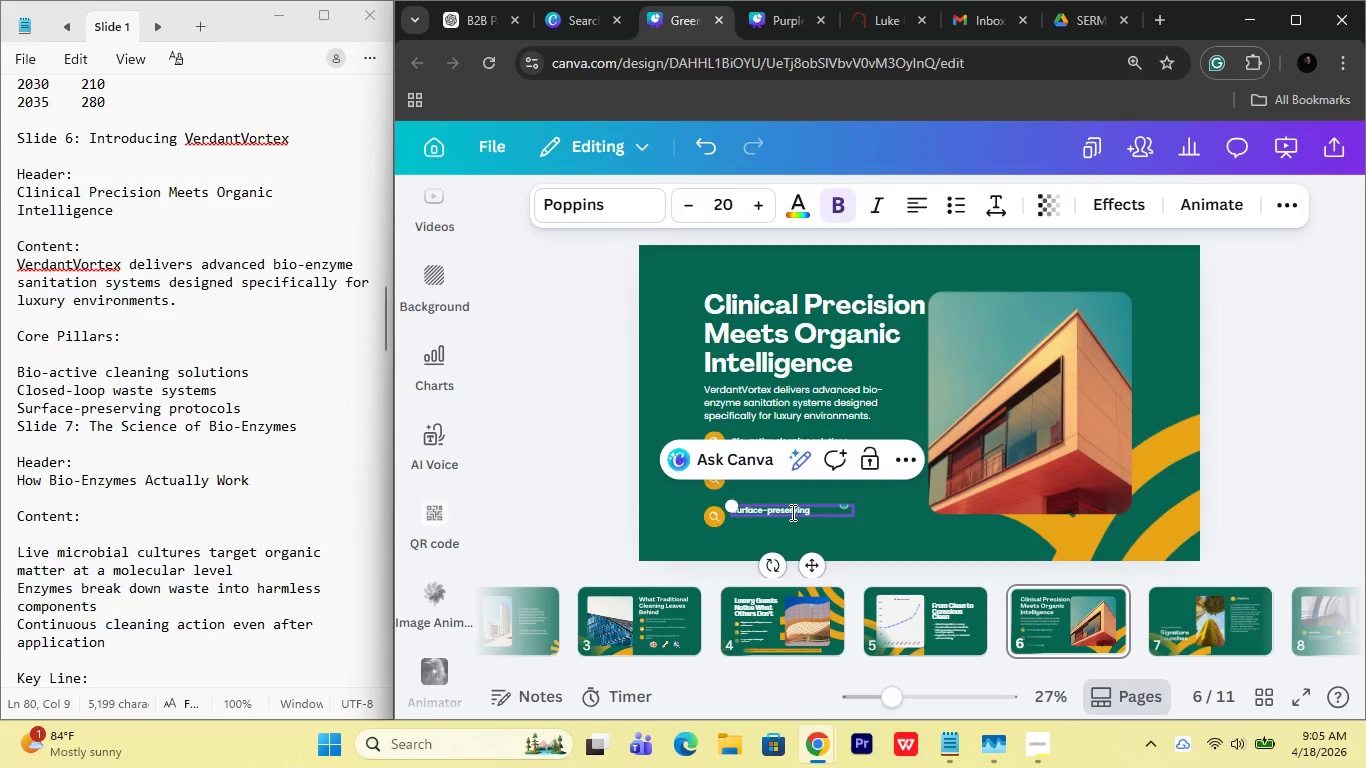 
type( procols)
 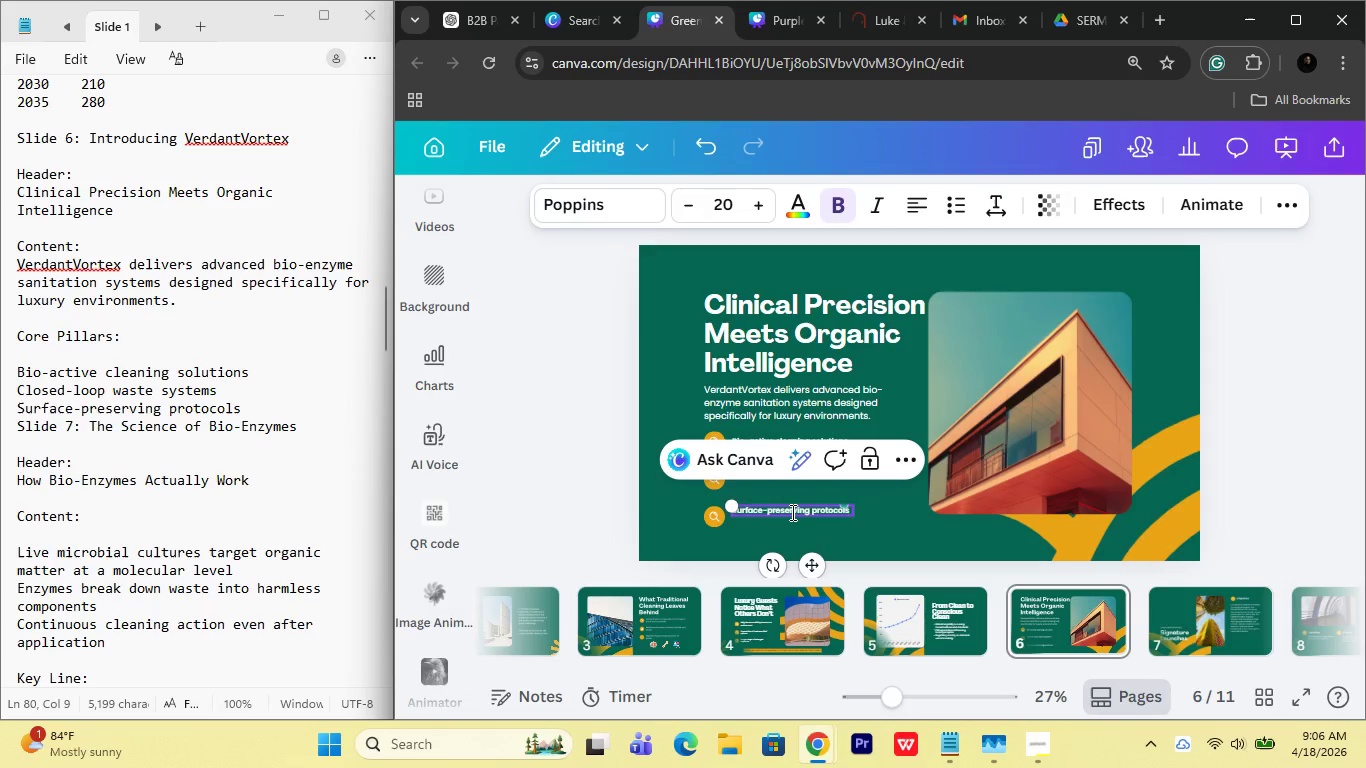 
wait(6.45)
 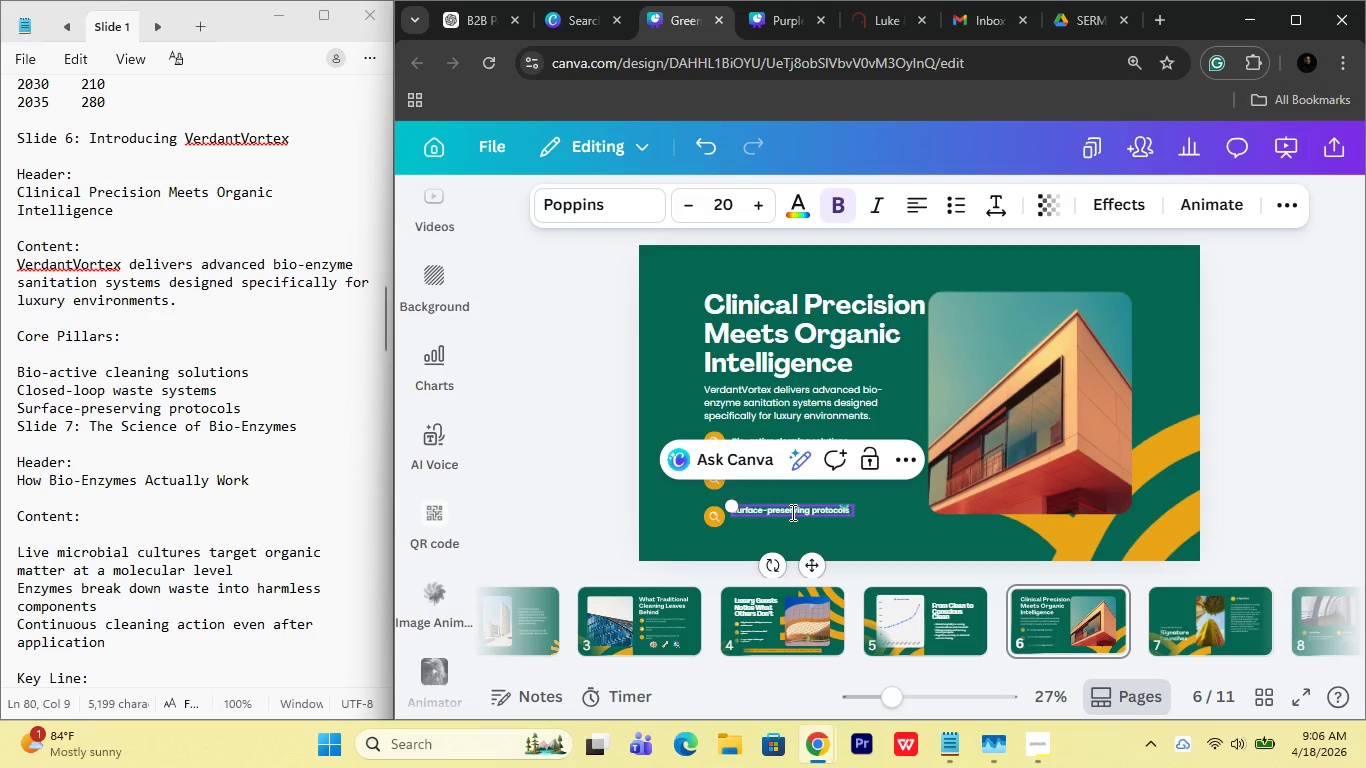 
left_click([831, 532])
 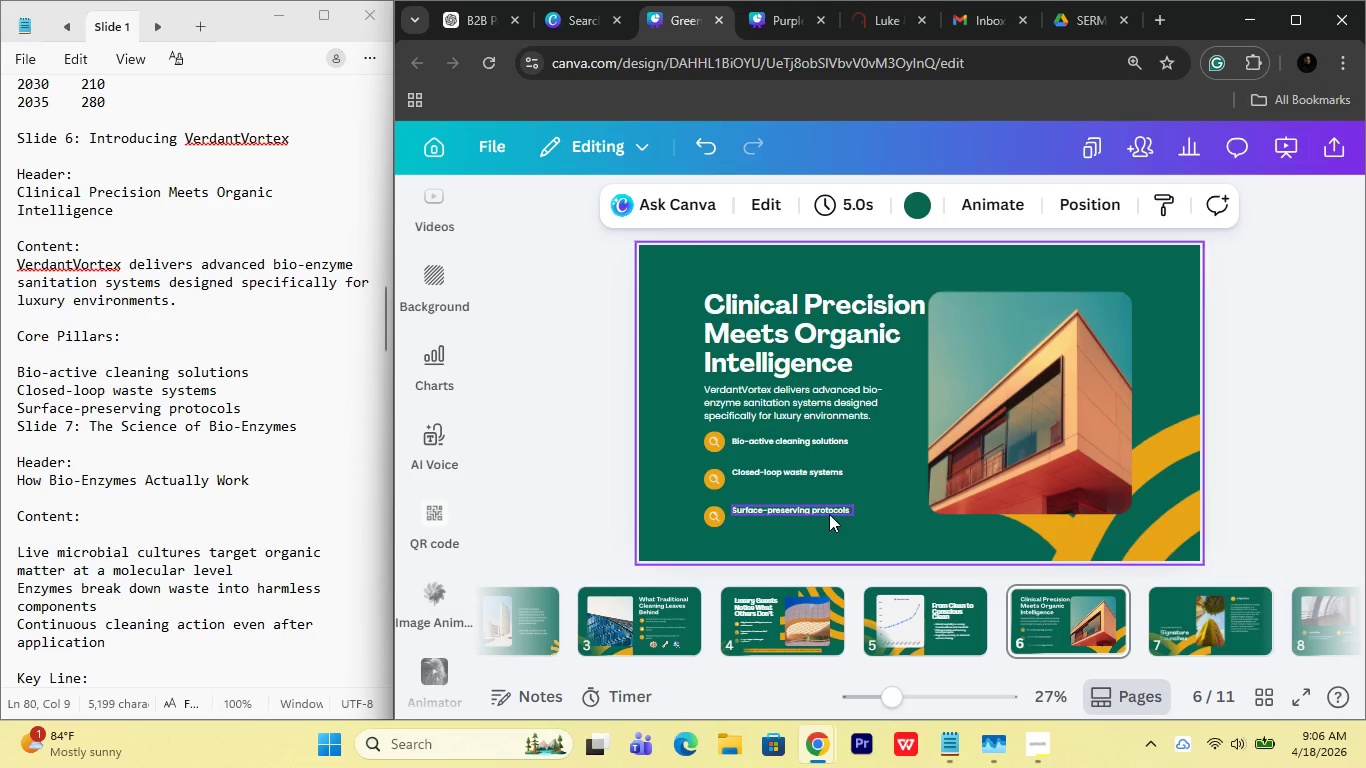 
left_click([829, 514])
 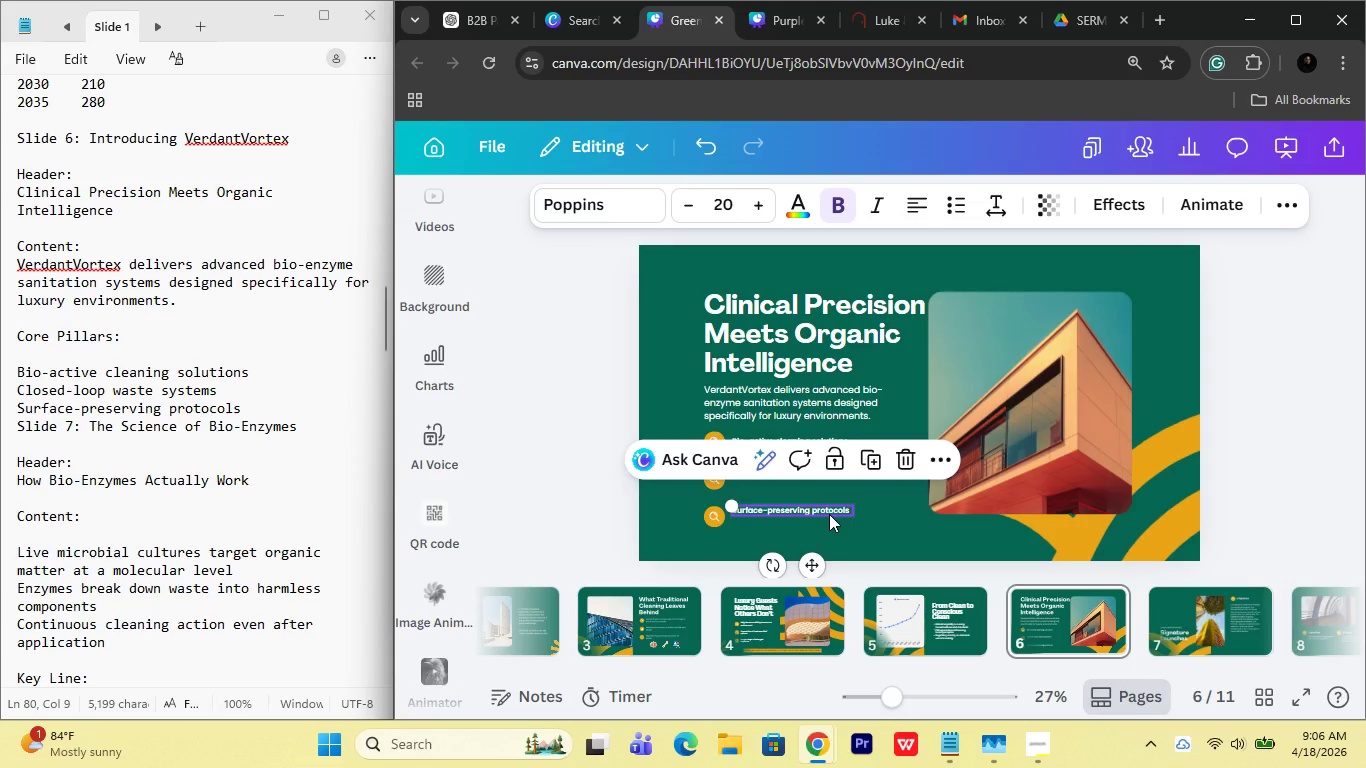 
hold_key(key=ArrowDown, duration=0.92)
 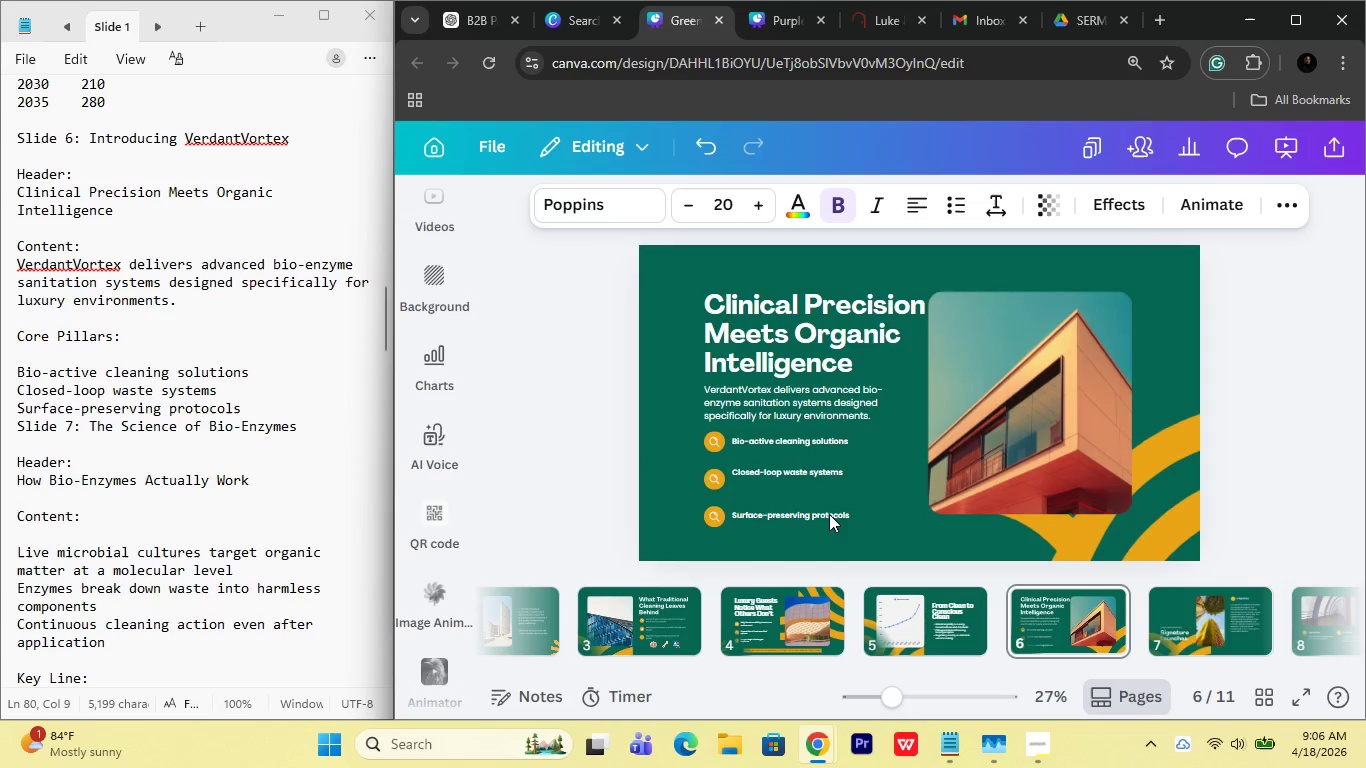 
key(ArrowDown)
 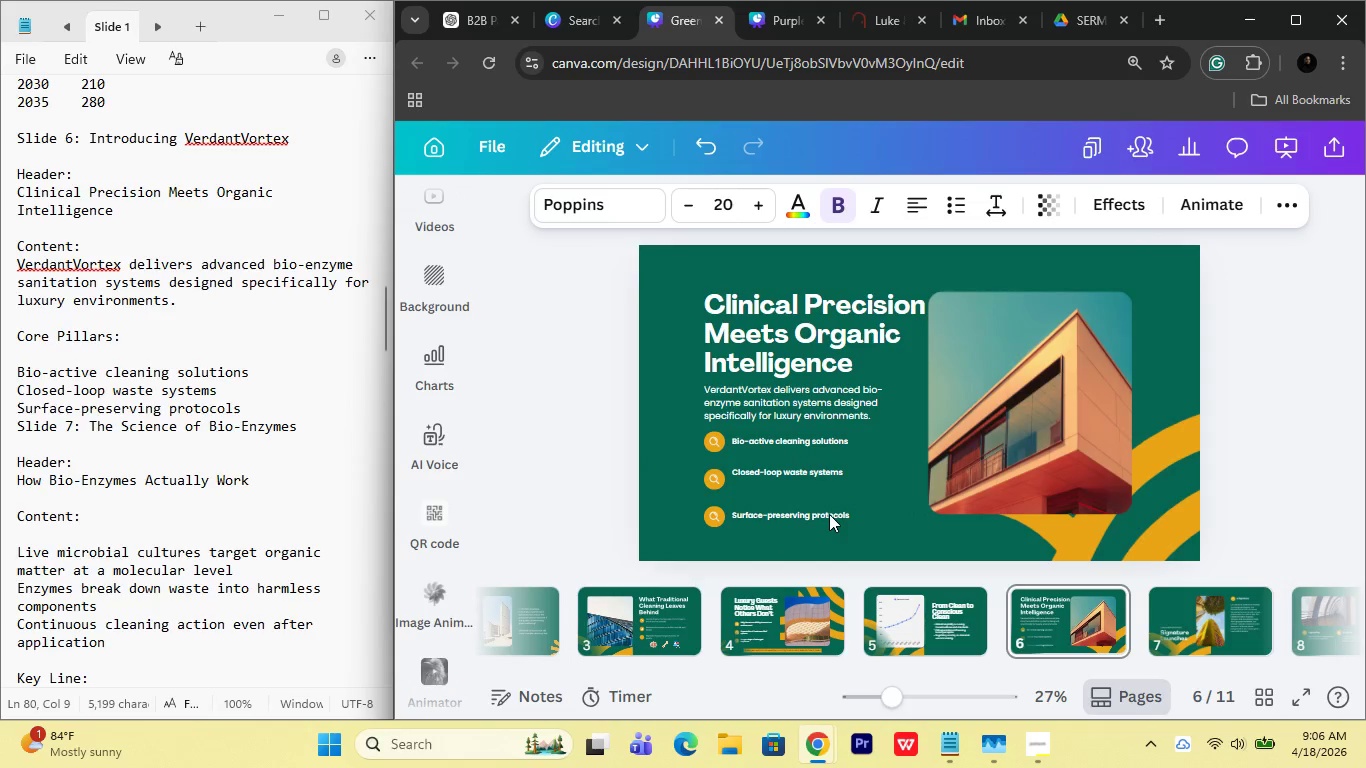 
key(ArrowDown)
 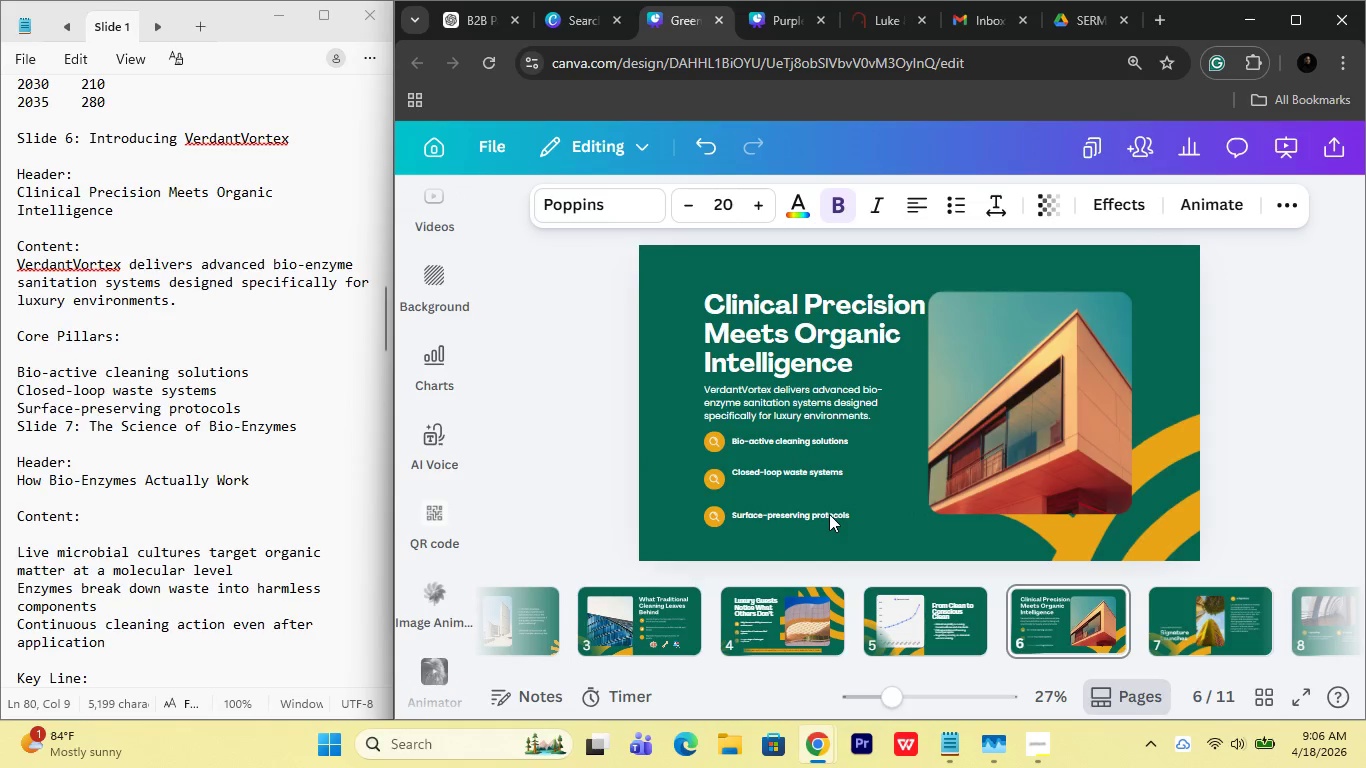 
key(ArrowDown)
 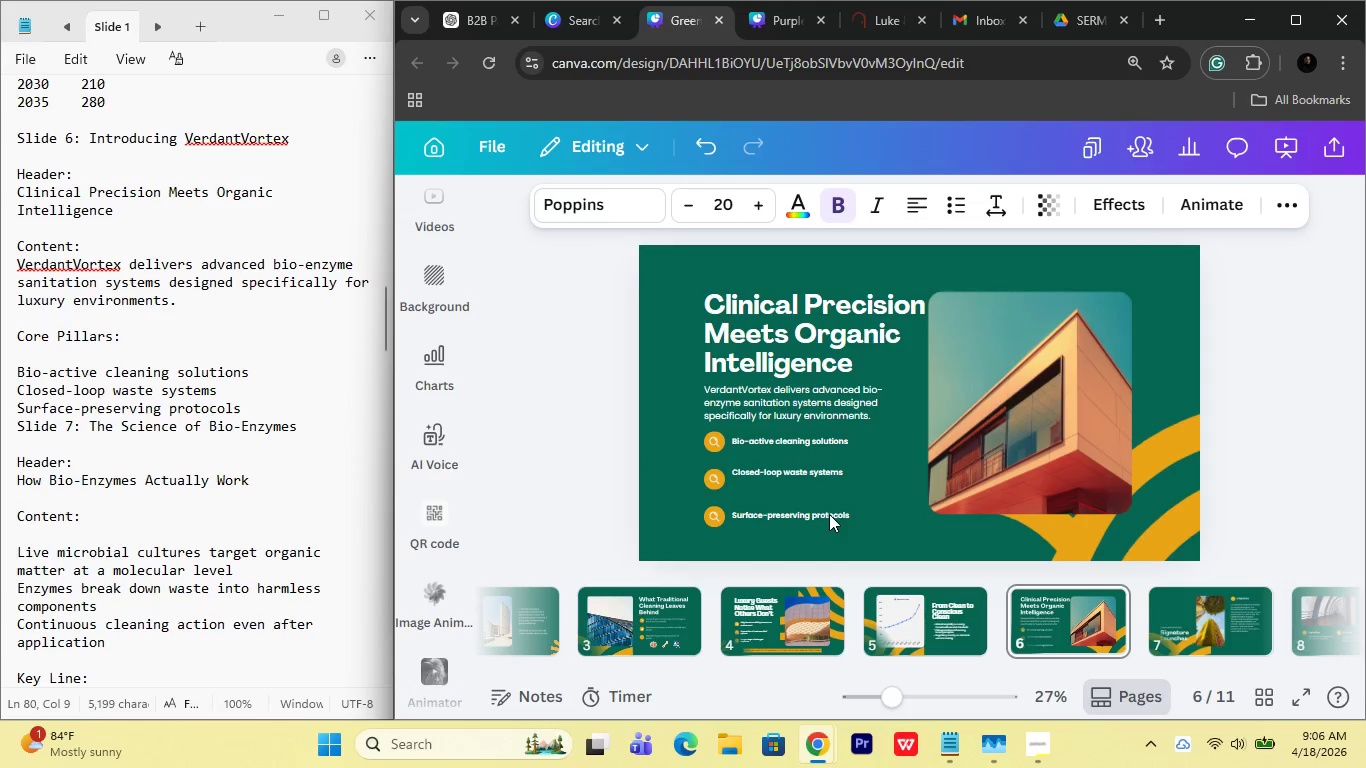 
key(ArrowDown)
 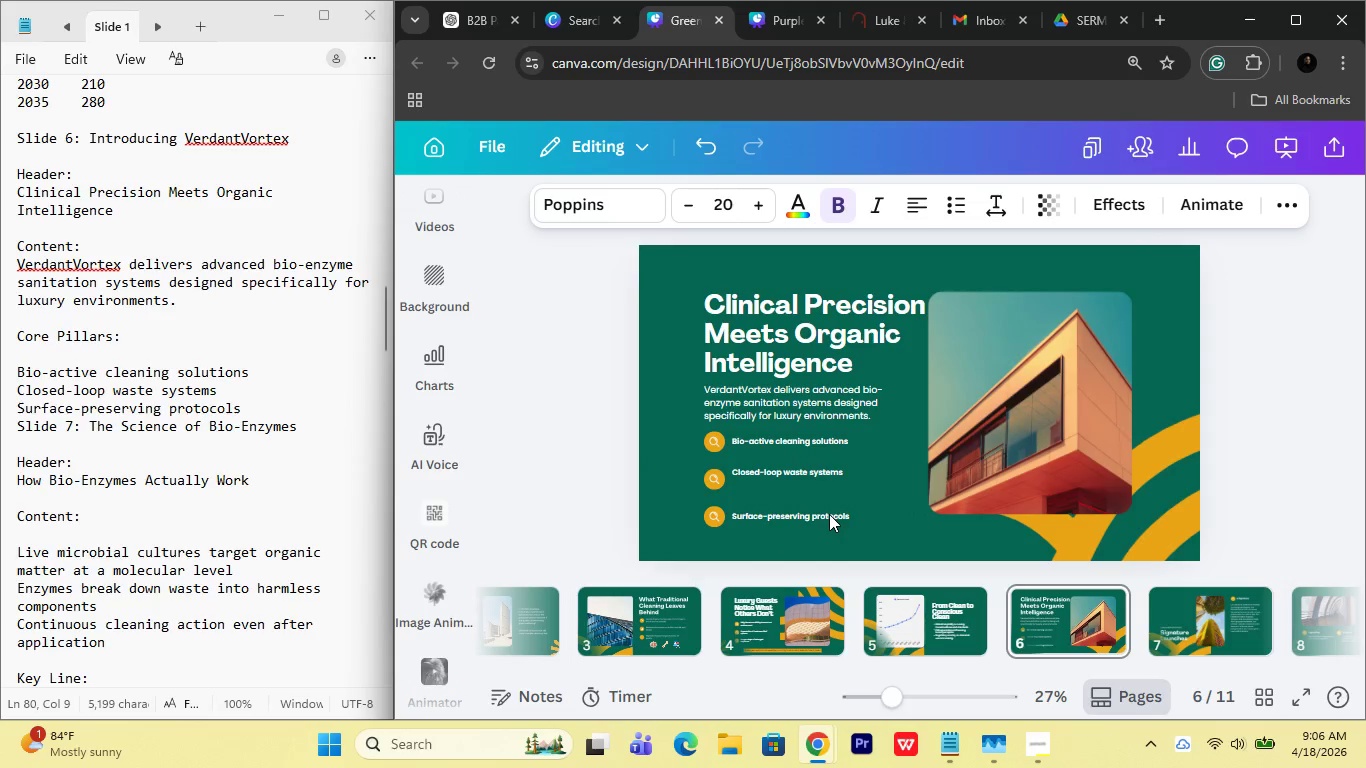 
key(ArrowDown)
 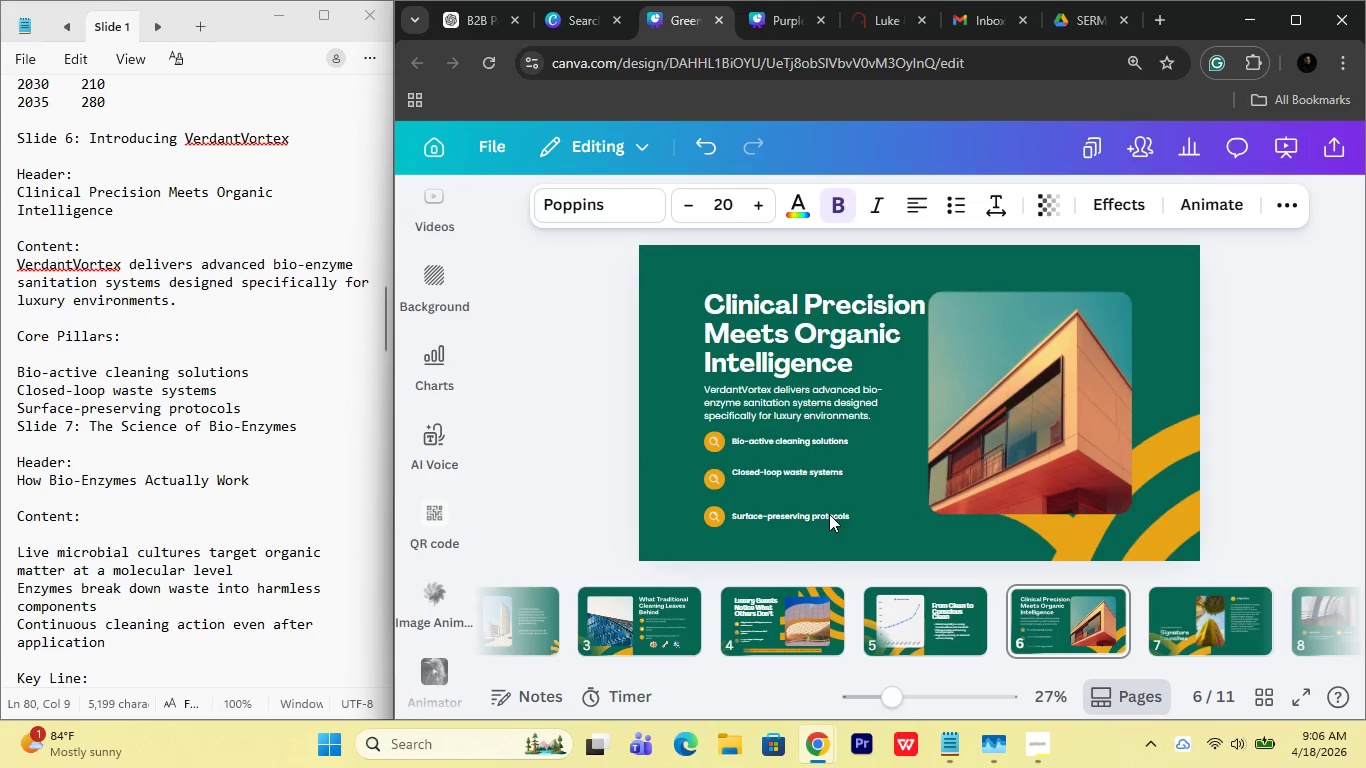 
key(ArrowDown)
 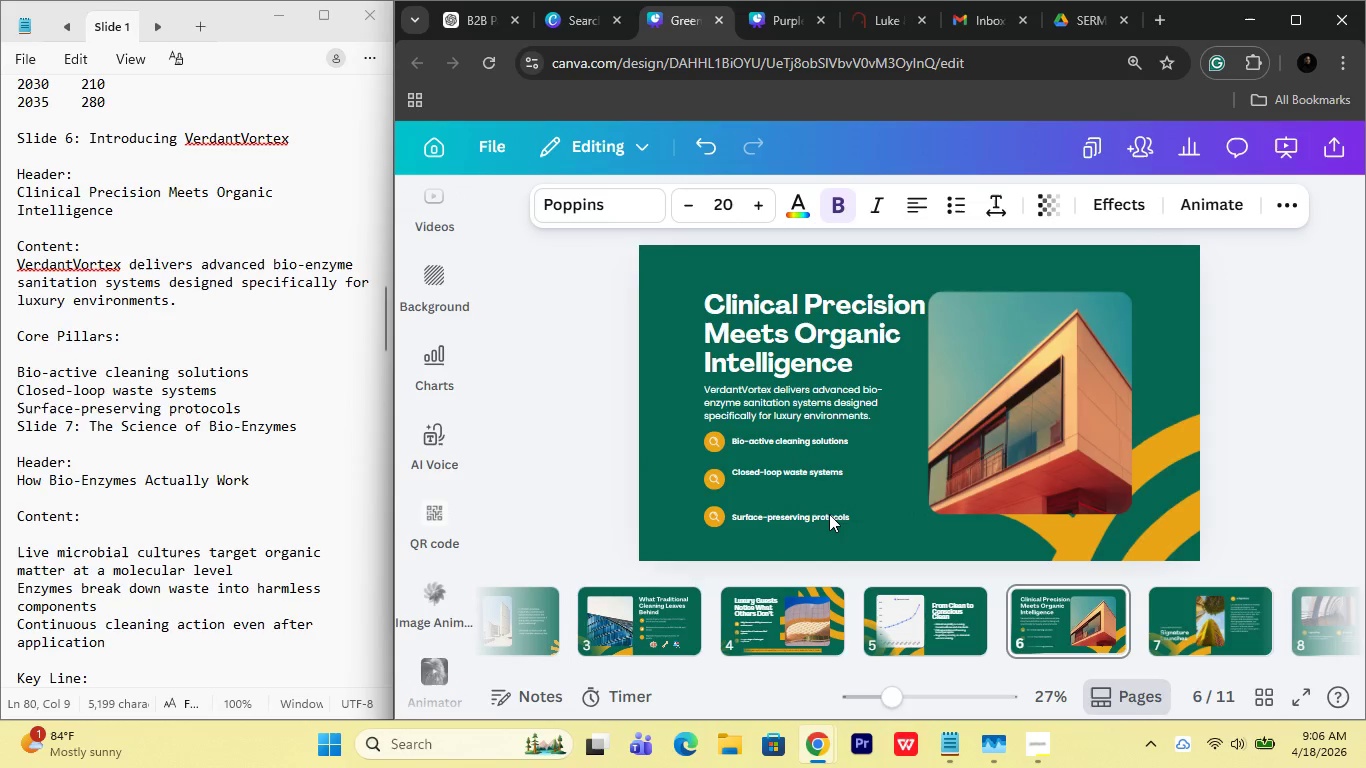 
key(ArrowDown)
 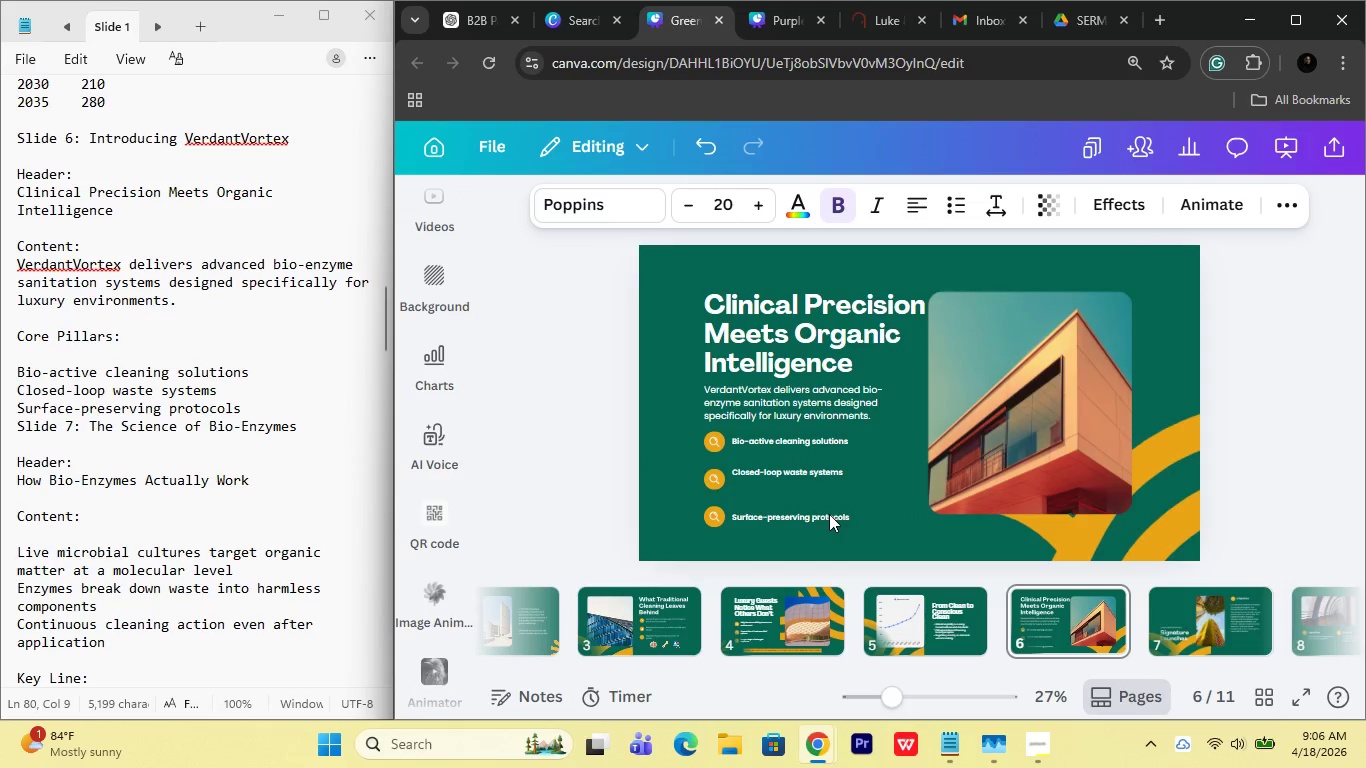 
key(ArrowUp)
 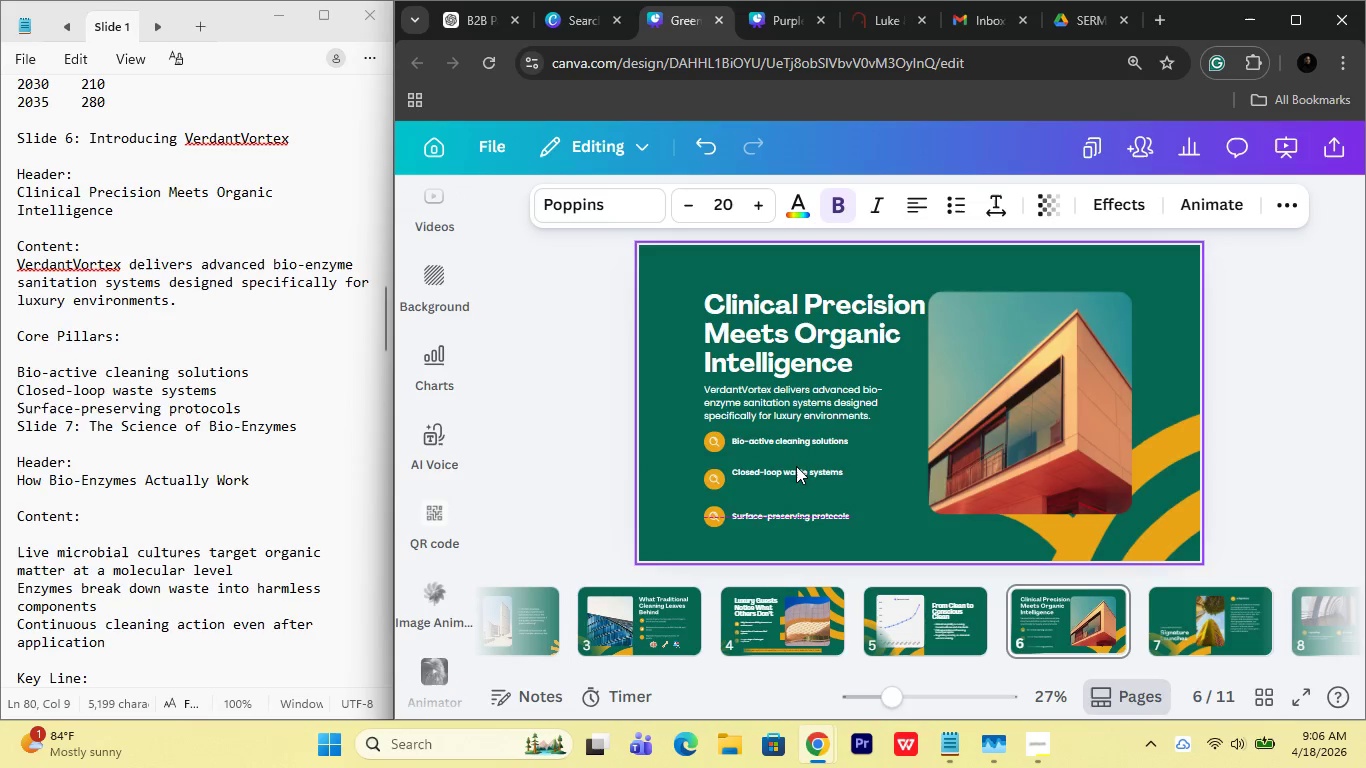 
left_click([796, 466])
 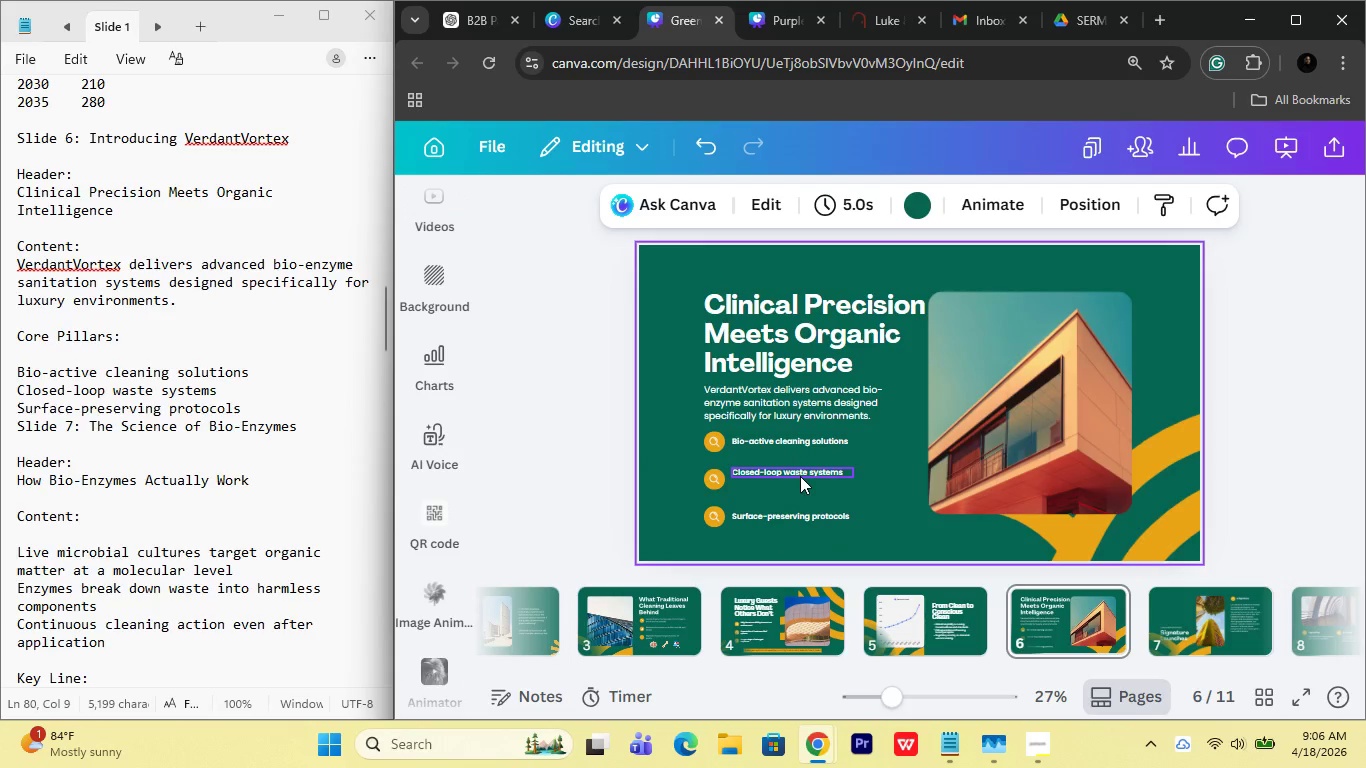 
left_click([800, 476])
 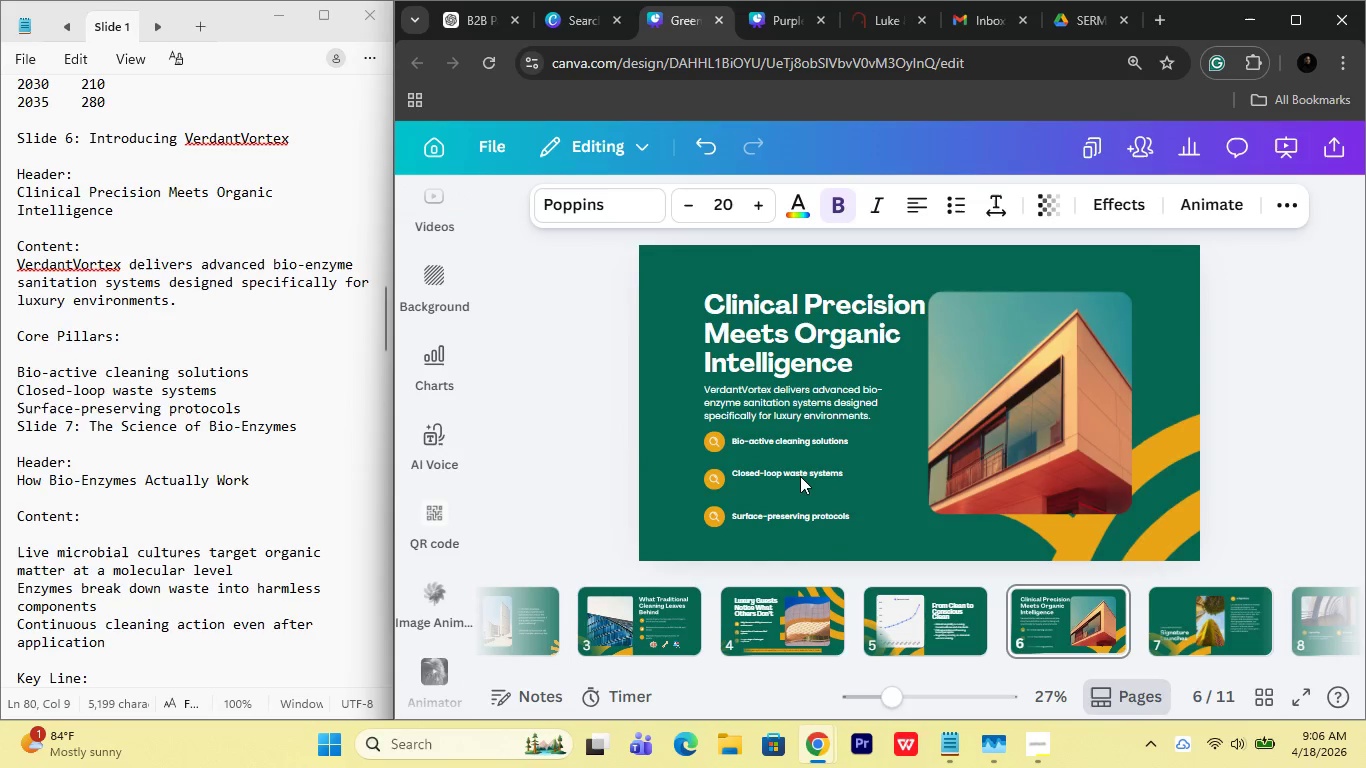 
hold_key(key=ArrowDown, duration=0.98)
 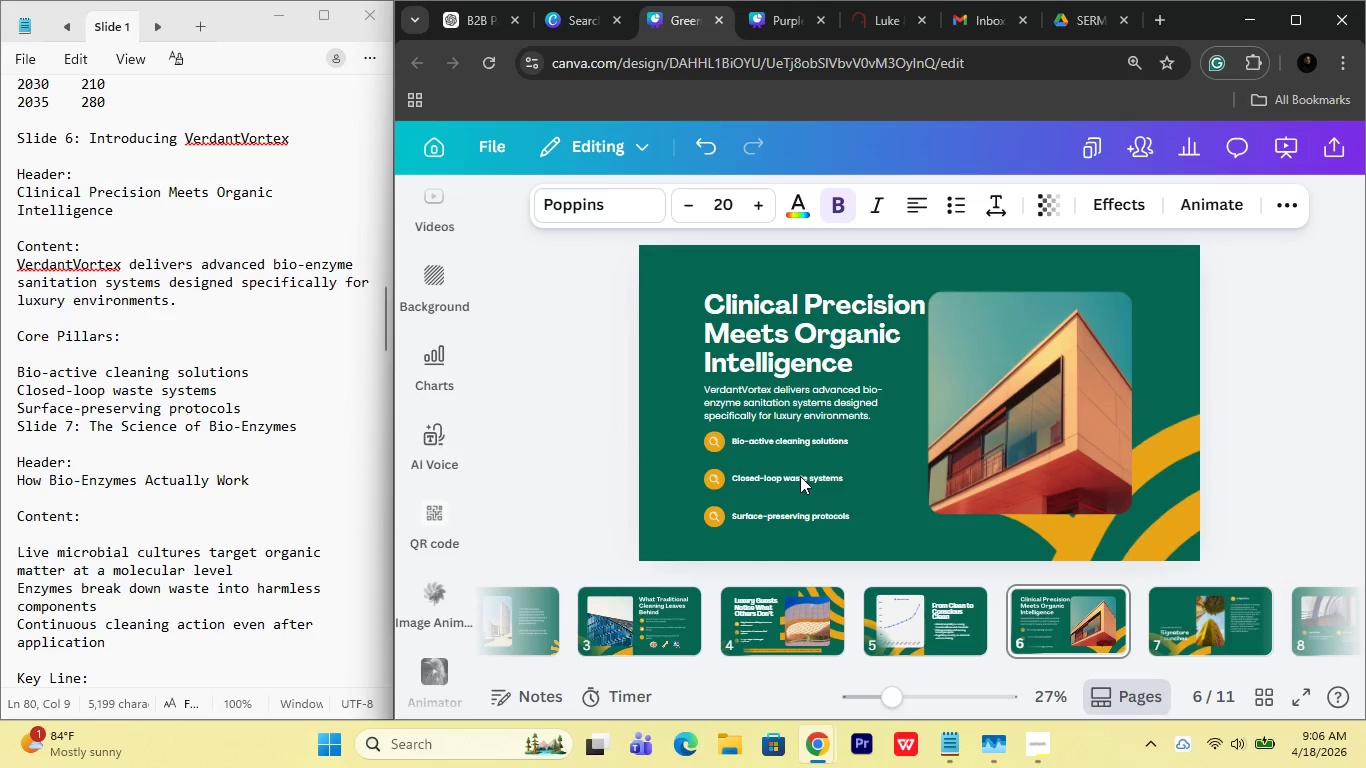 
key(ArrowDown)
 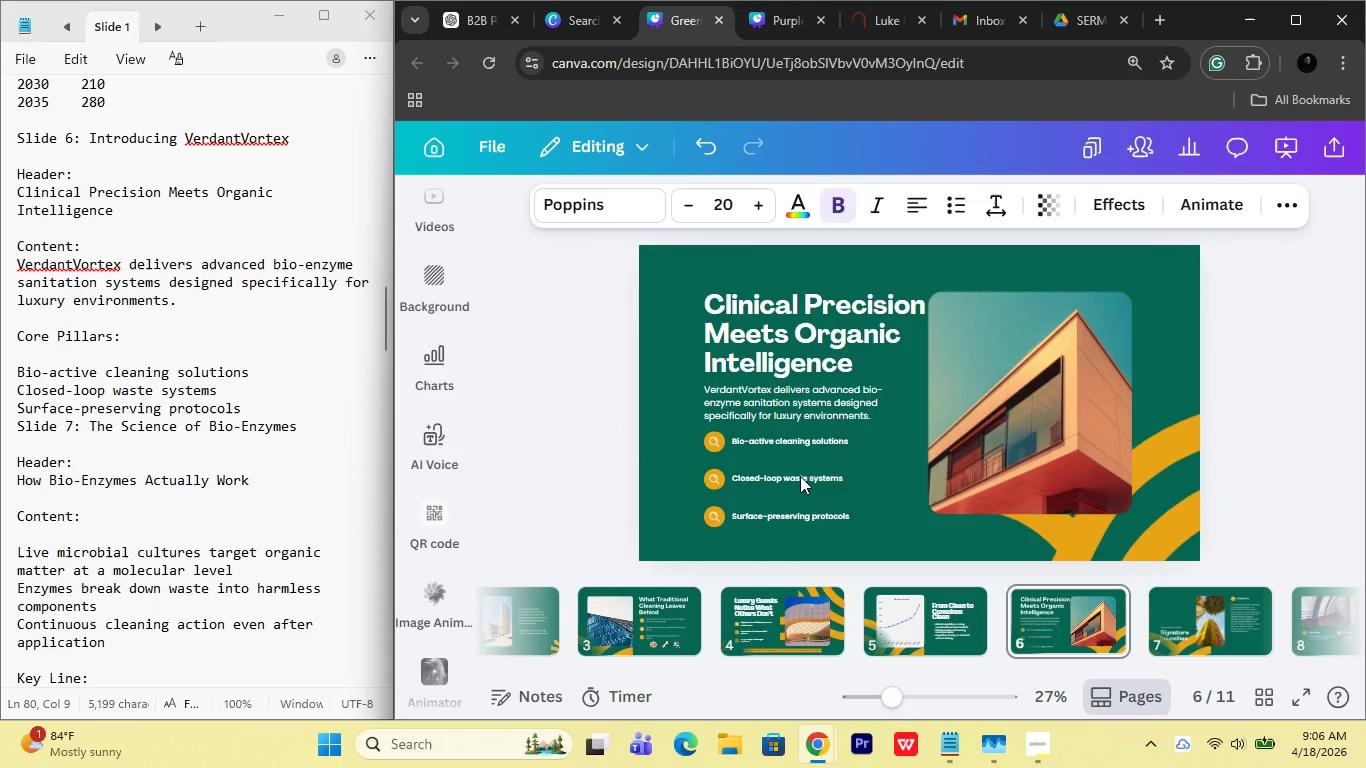 
key(ArrowDown)
 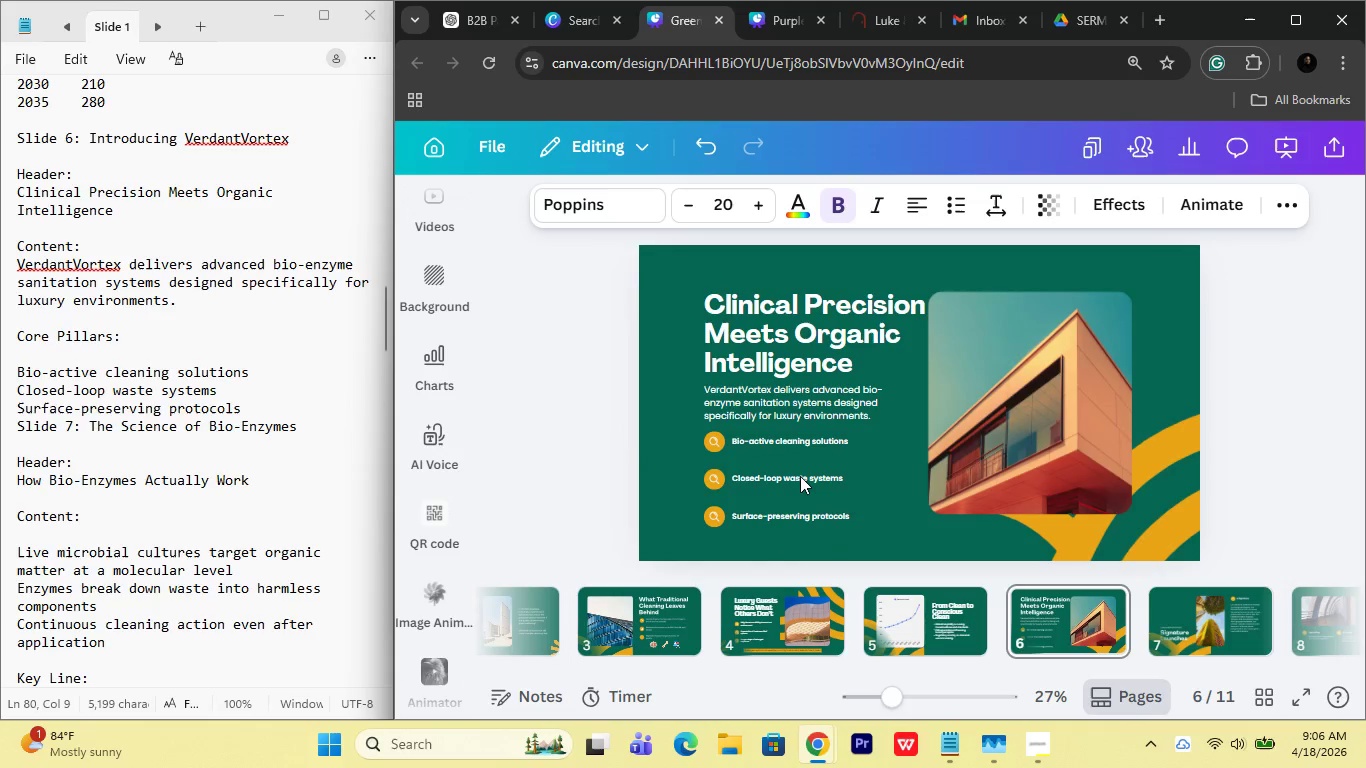 
key(ArrowDown)
 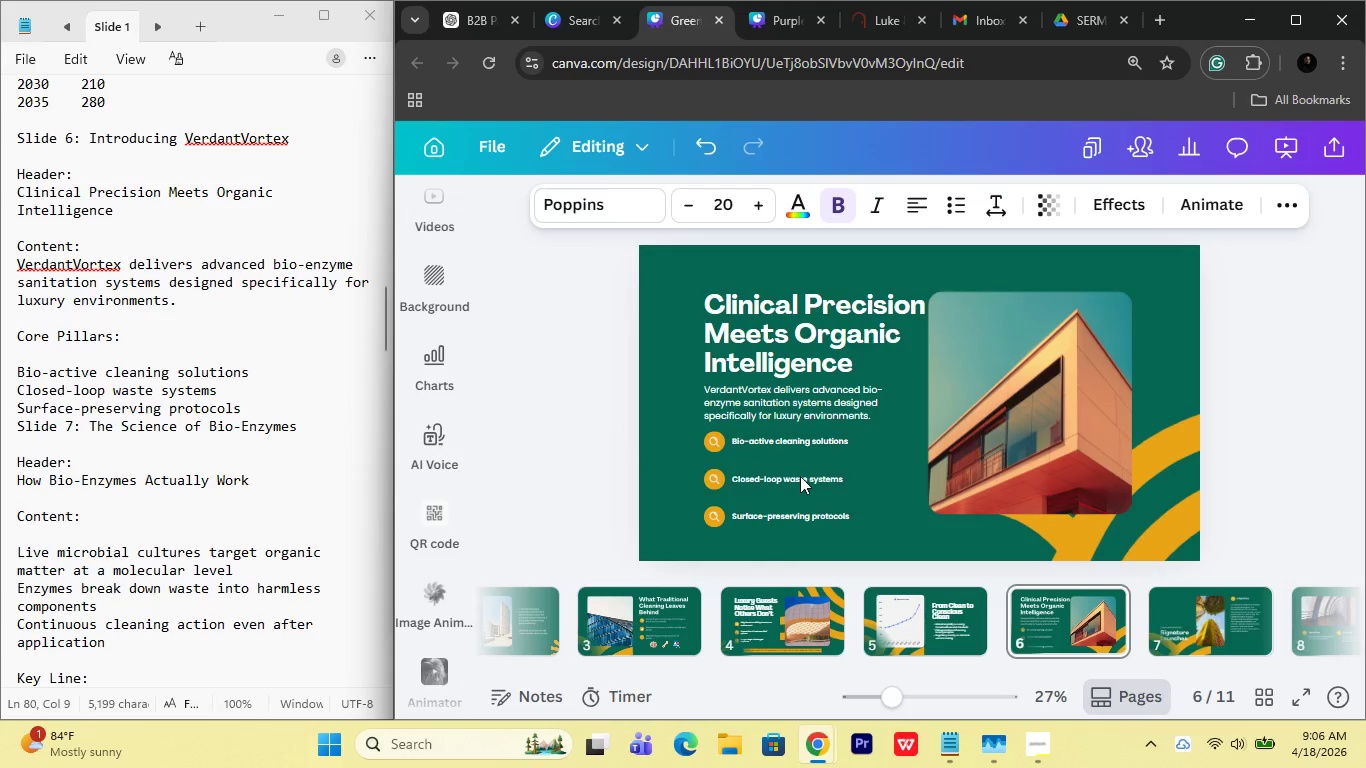 
key(ArrowDown)
 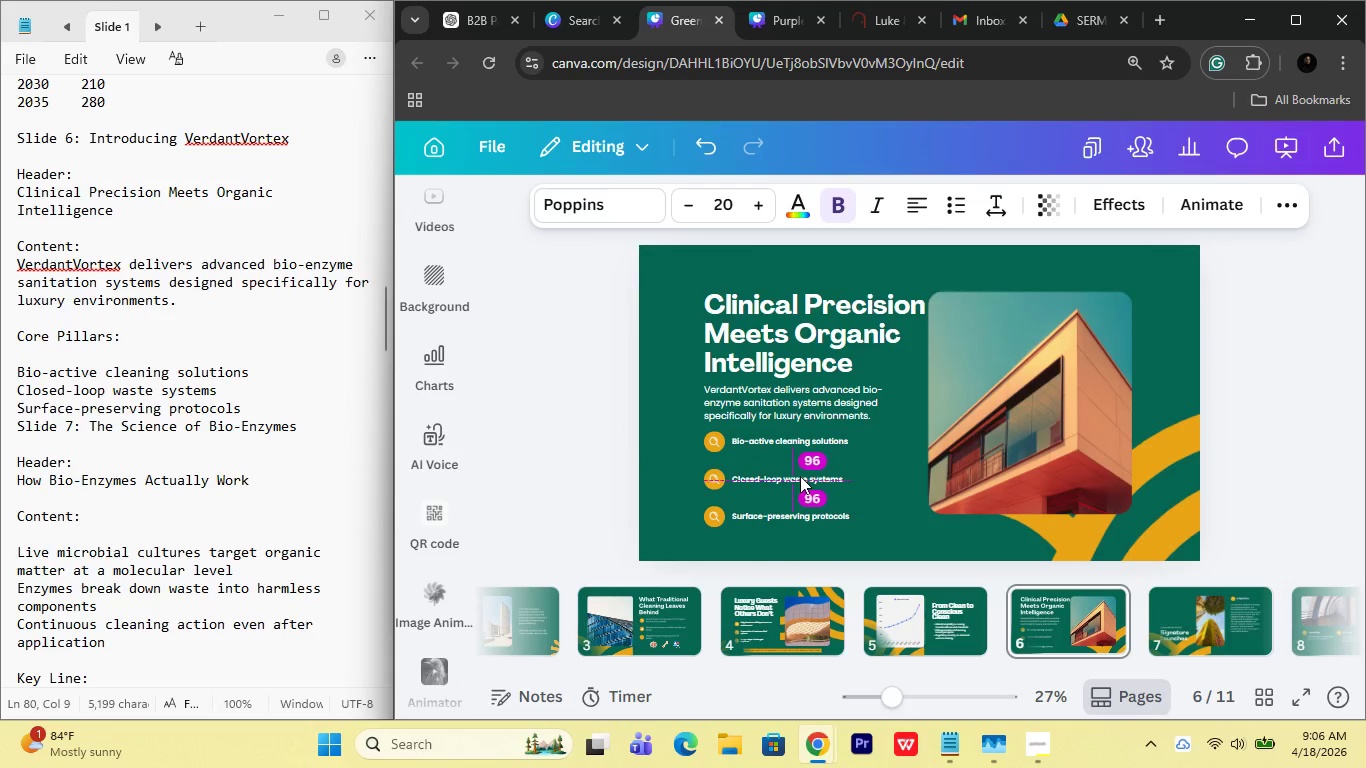 
key(ArrowDown)
 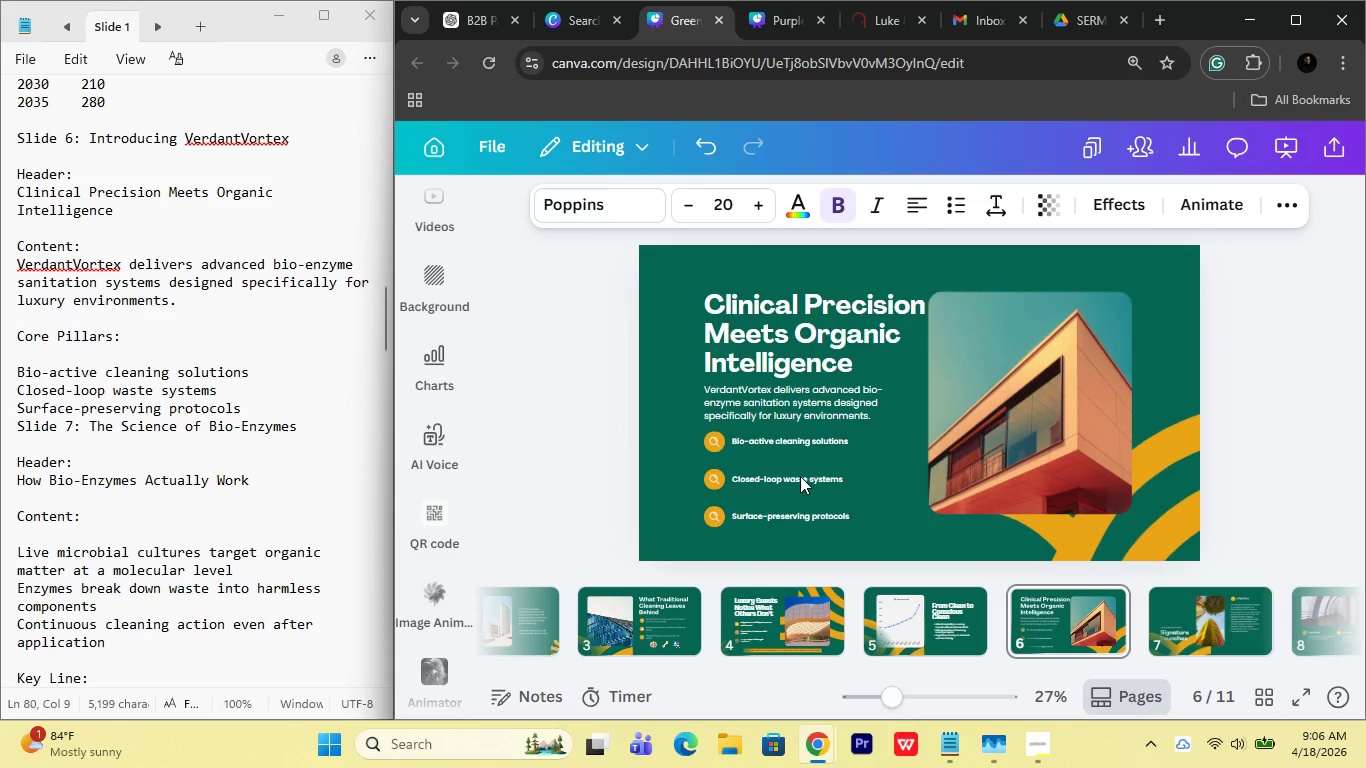 
key(ArrowUp)
 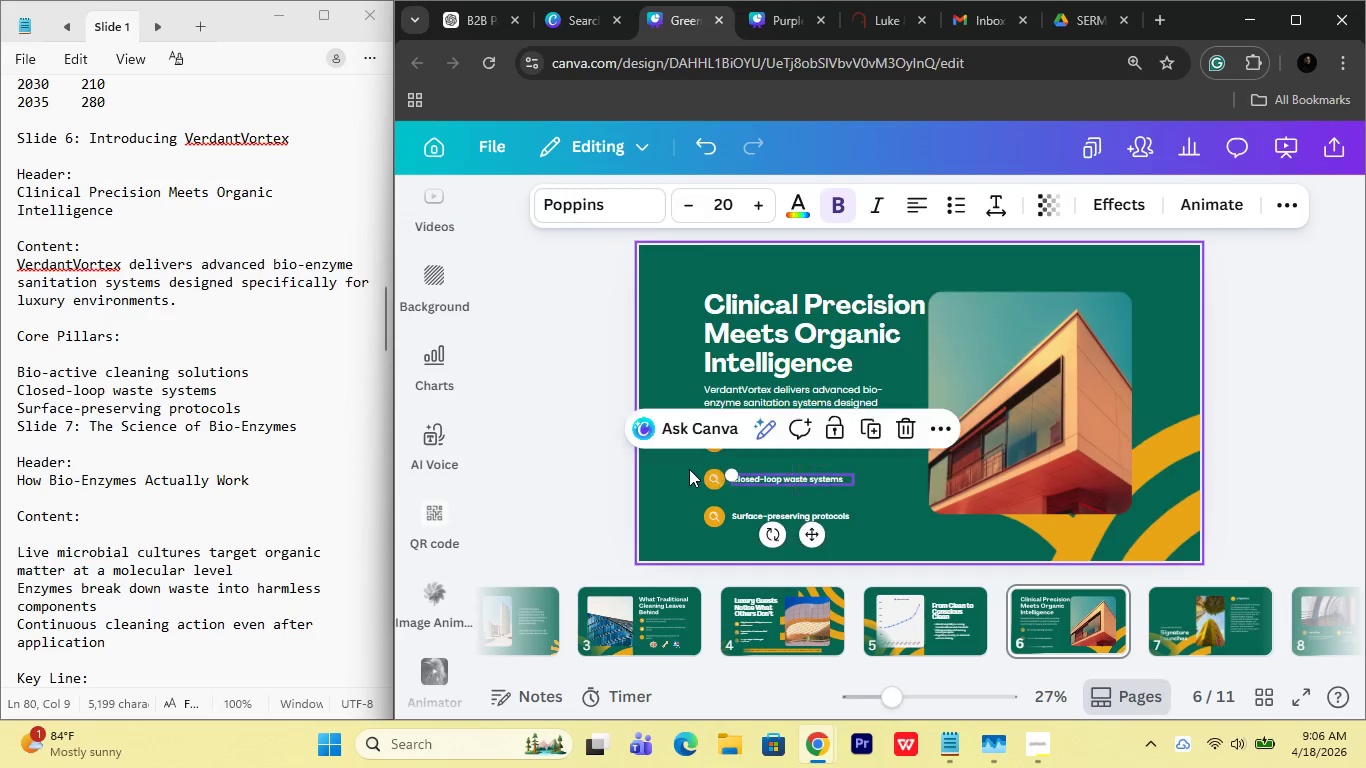 
left_click_drag(start_coordinate=[689, 469], to_coordinate=[746, 481])
 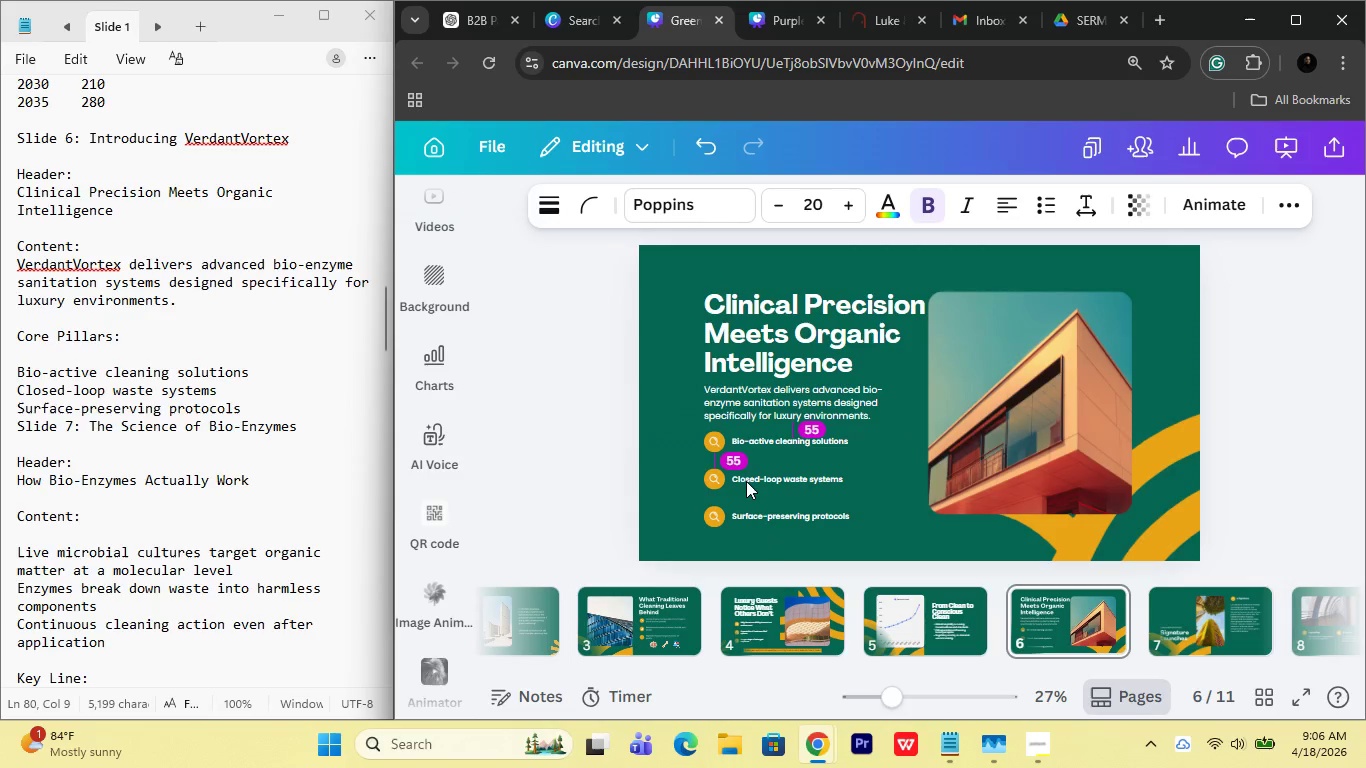 
hold_key(key=ArrowUp, duration=1.47)
 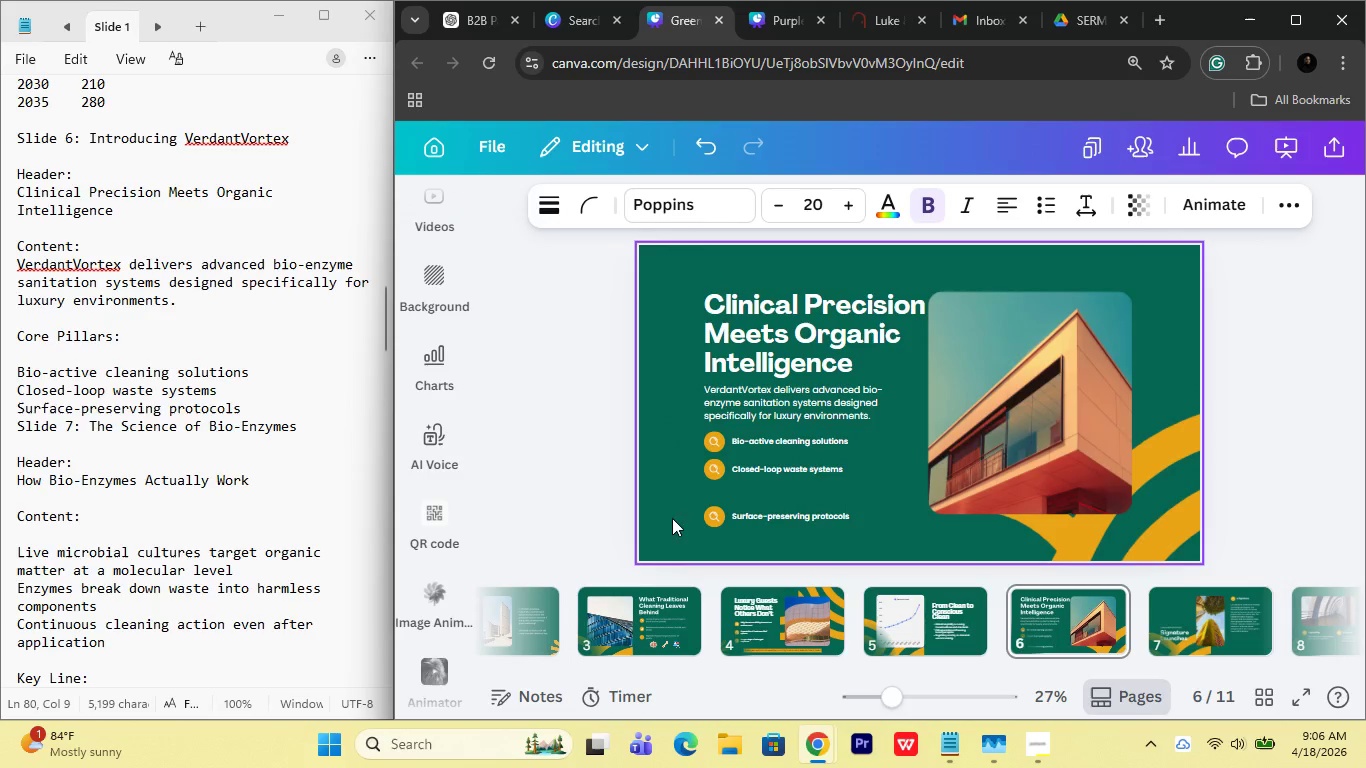 
left_click_drag(start_coordinate=[672, 518], to_coordinate=[746, 530])
 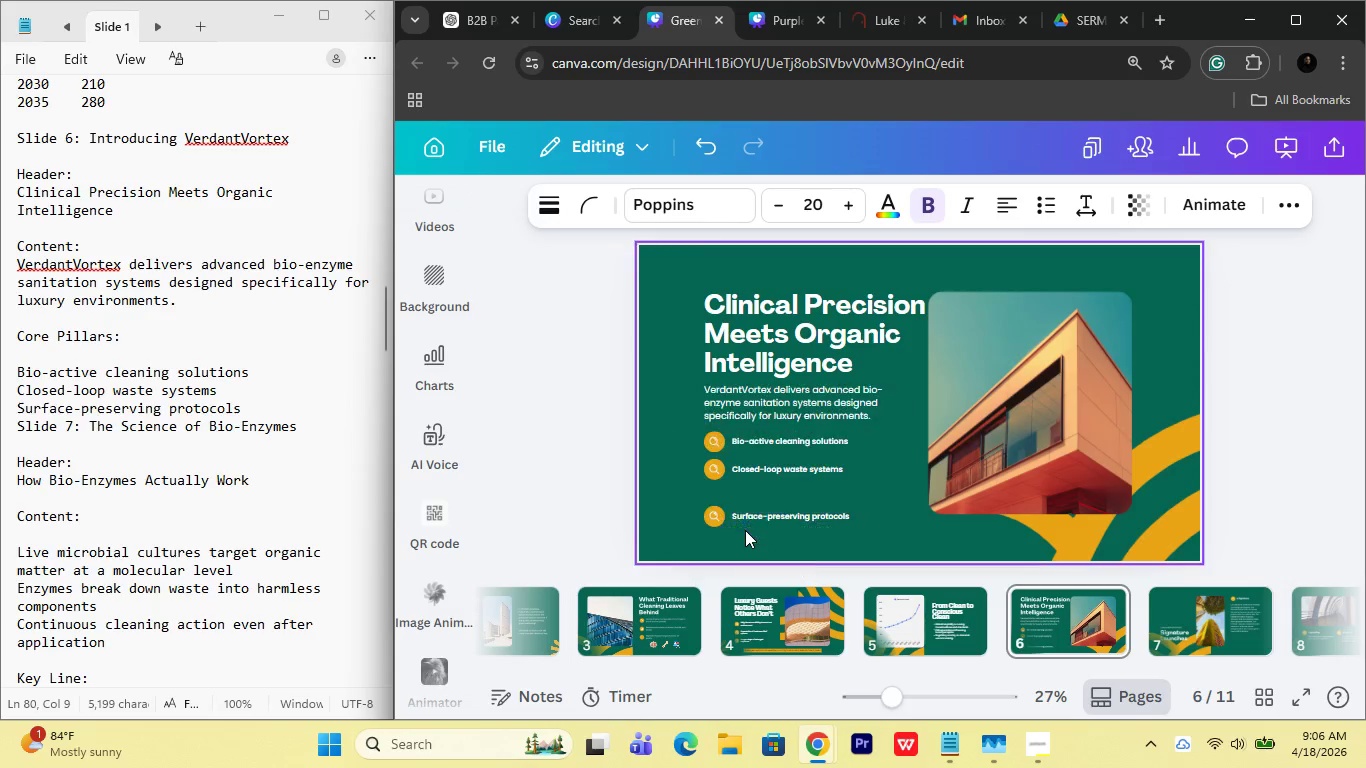 
hold_key(key=ArrowUp, duration=1.5)
 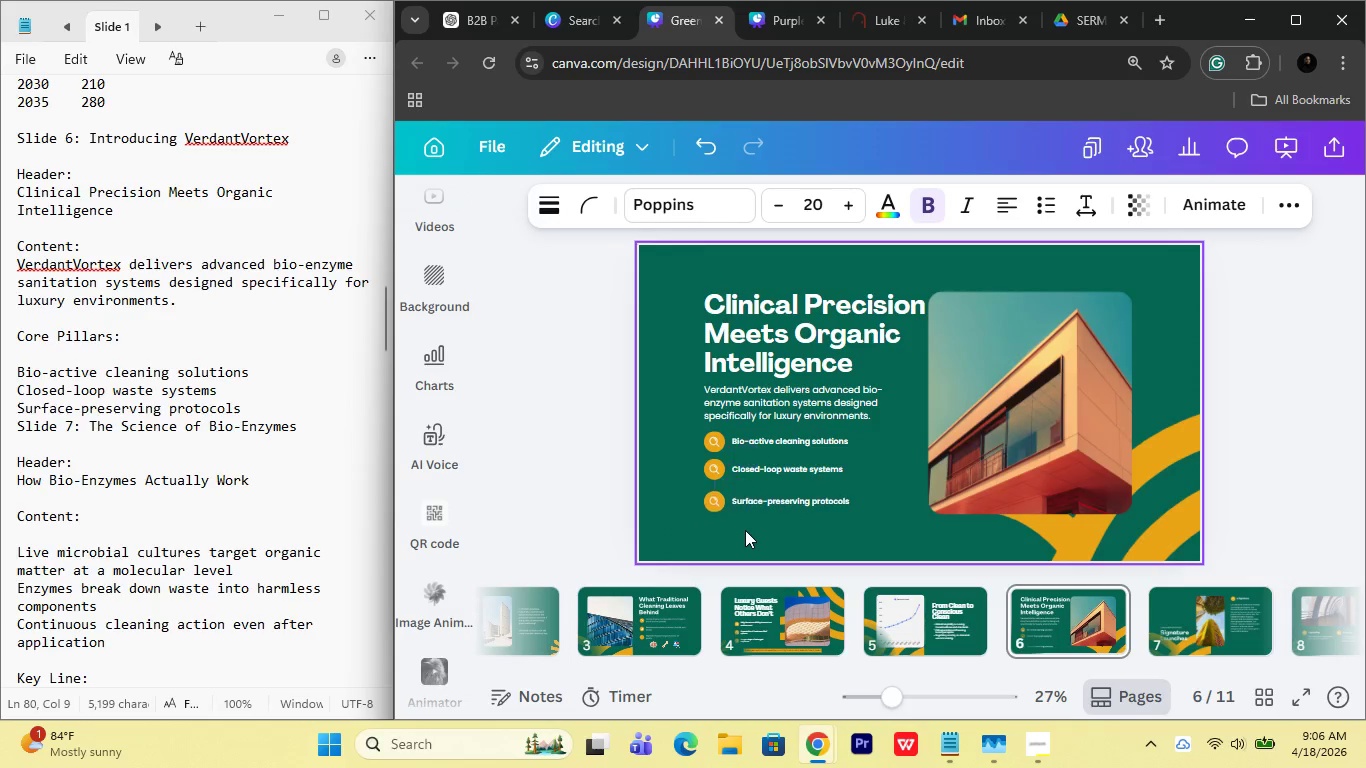 
hold_key(key=ArrowUp, duration=0.84)
 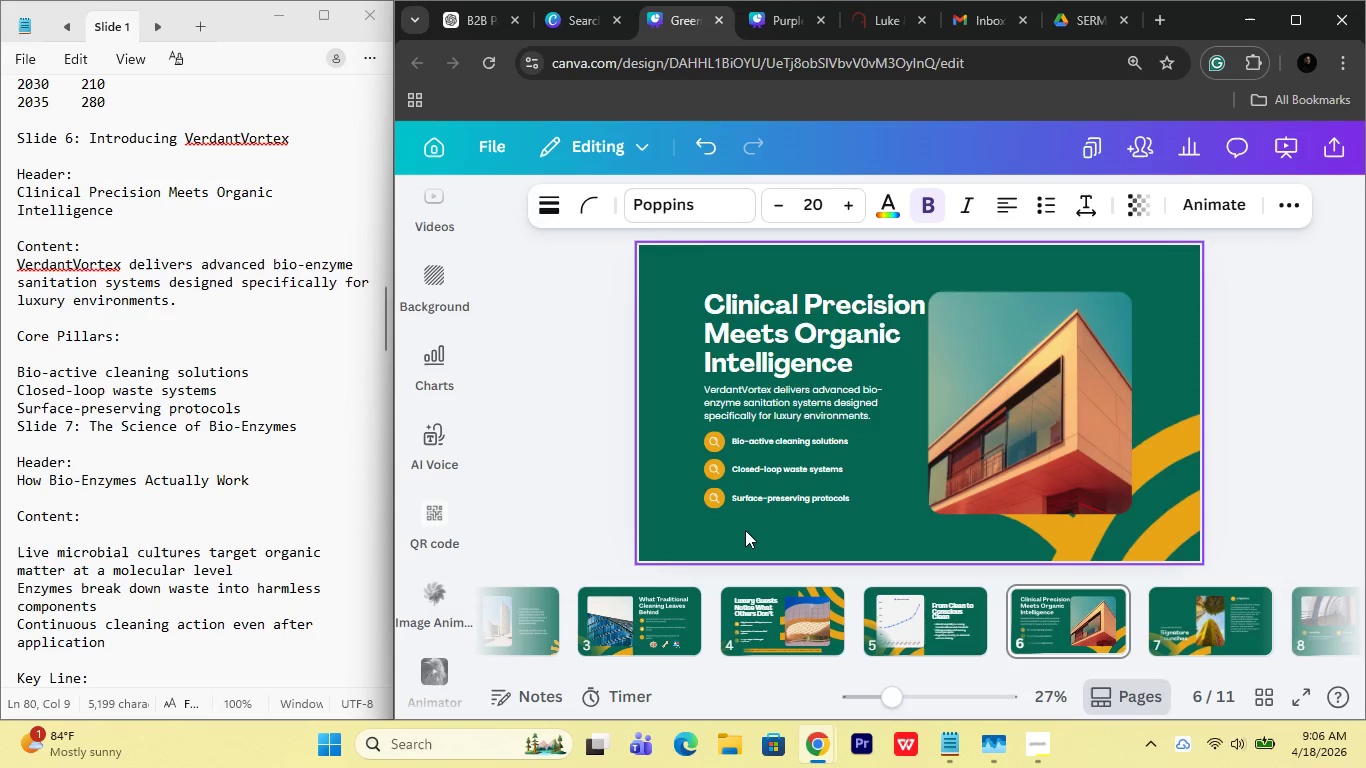 
key(ArrowUp)
 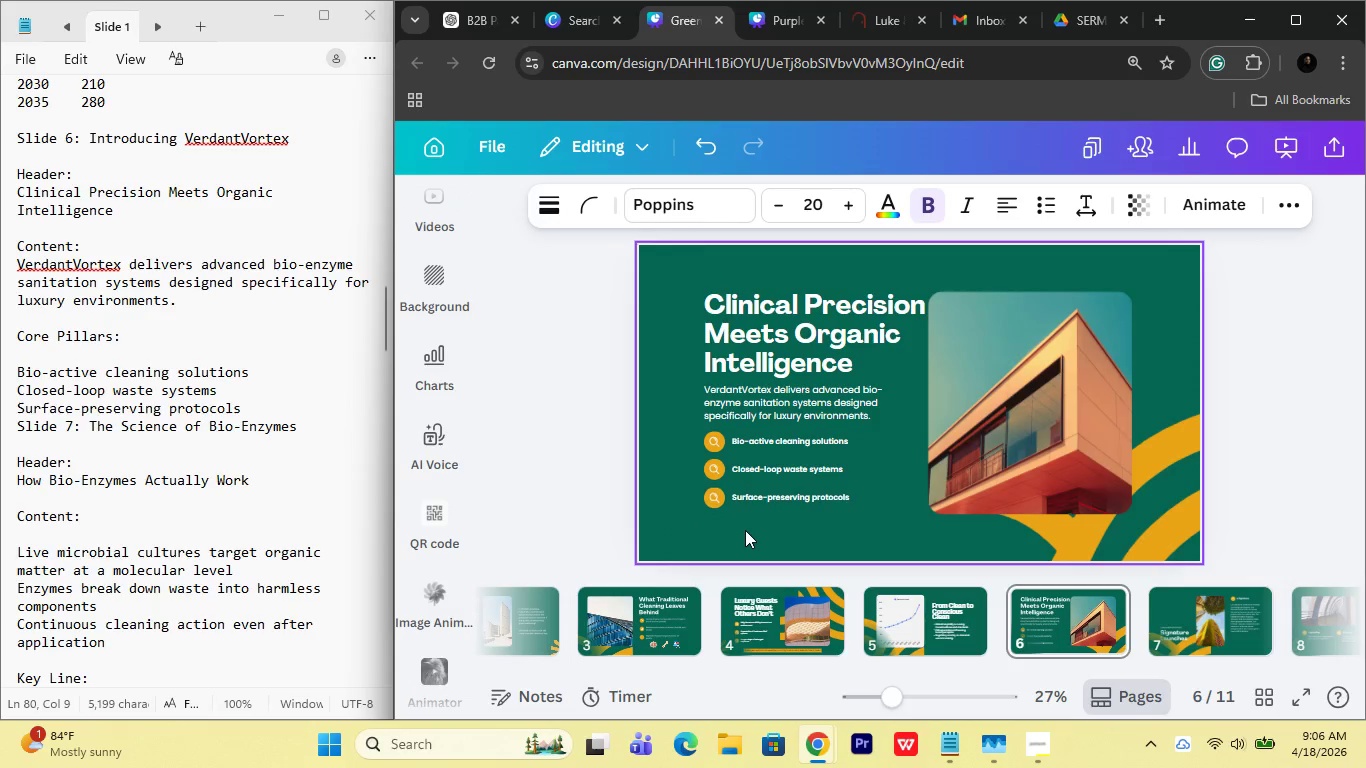 
key(ArrowUp)
 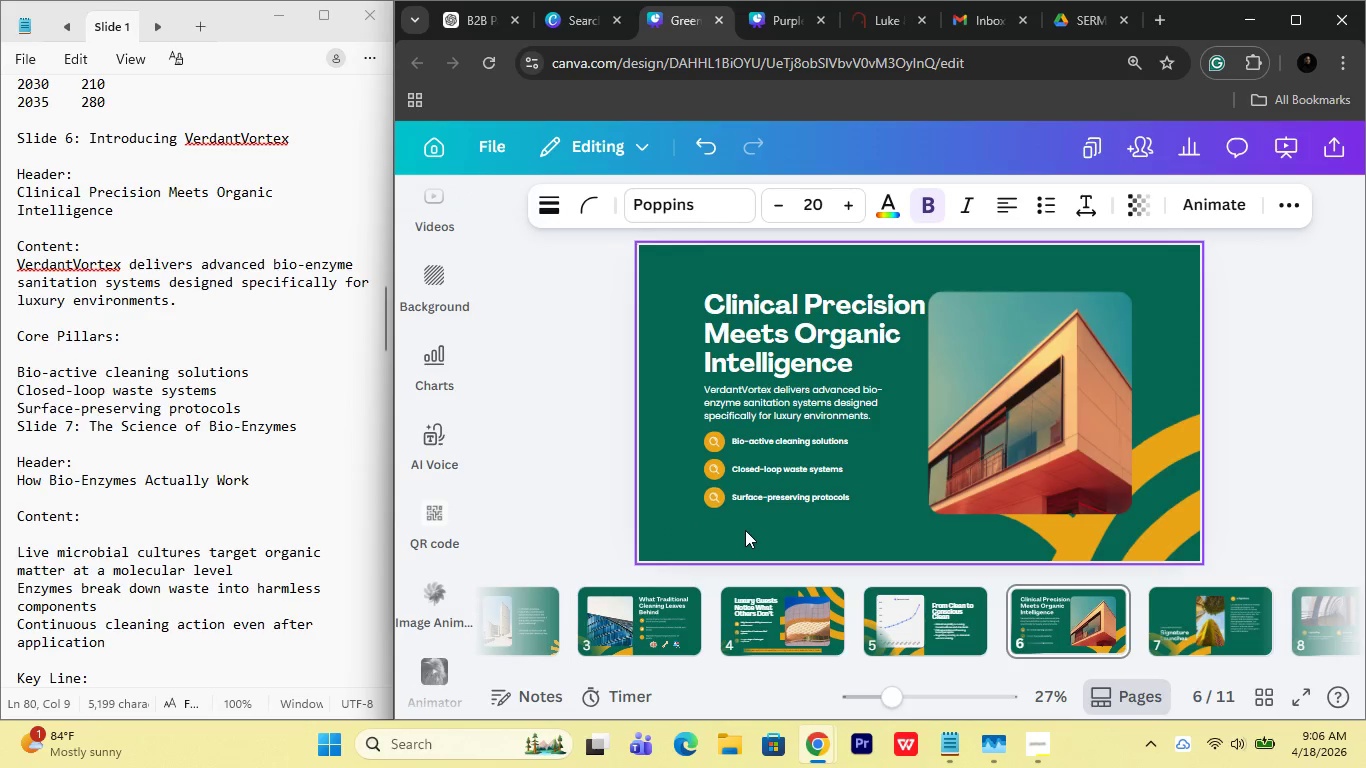 
key(ArrowUp)
 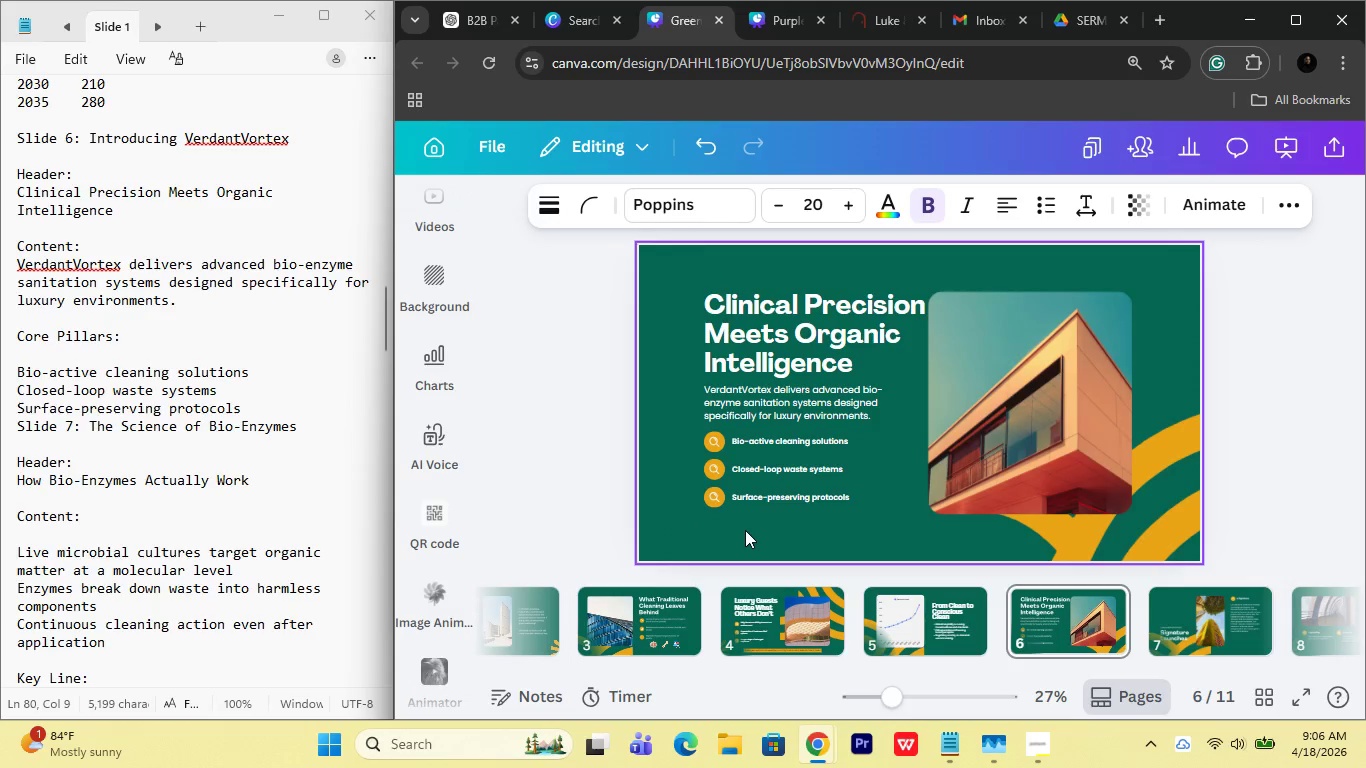 
key(ArrowUp)
 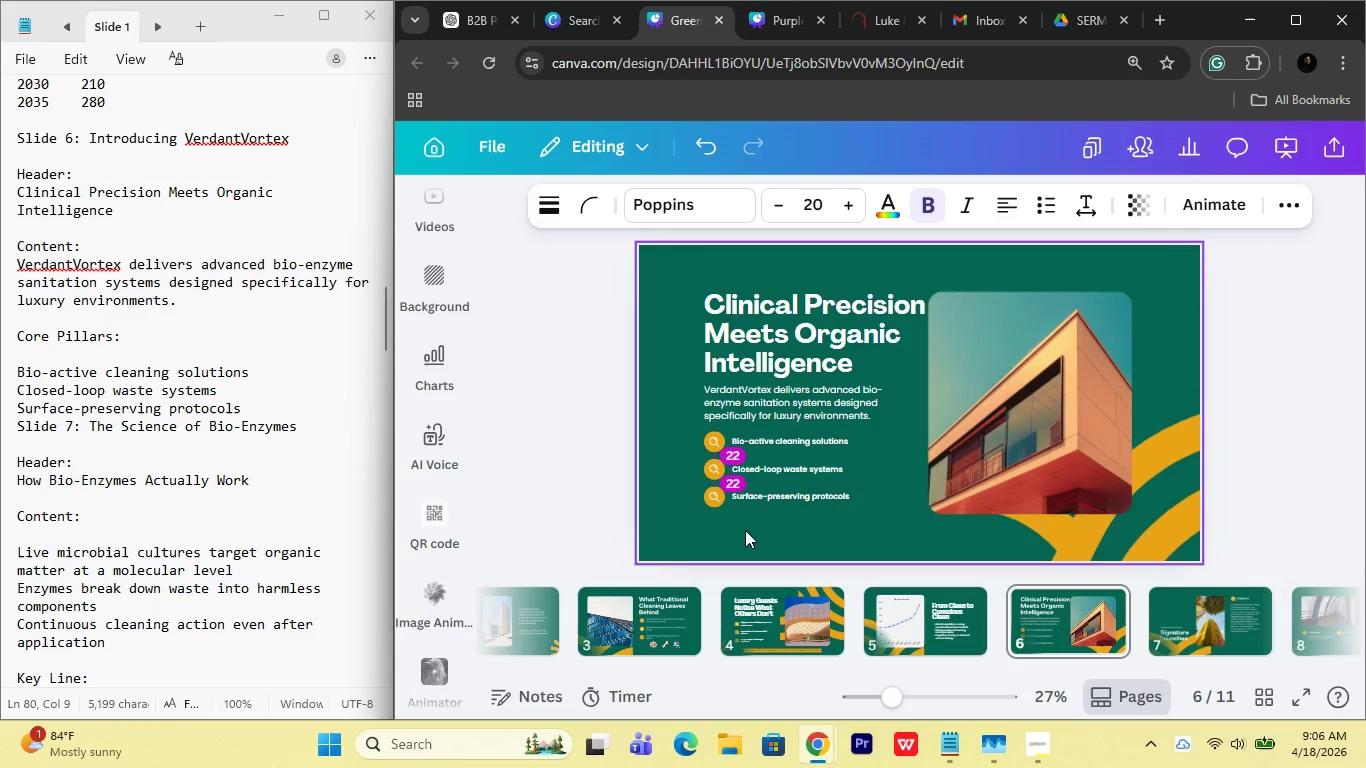 
key(ArrowUp)
 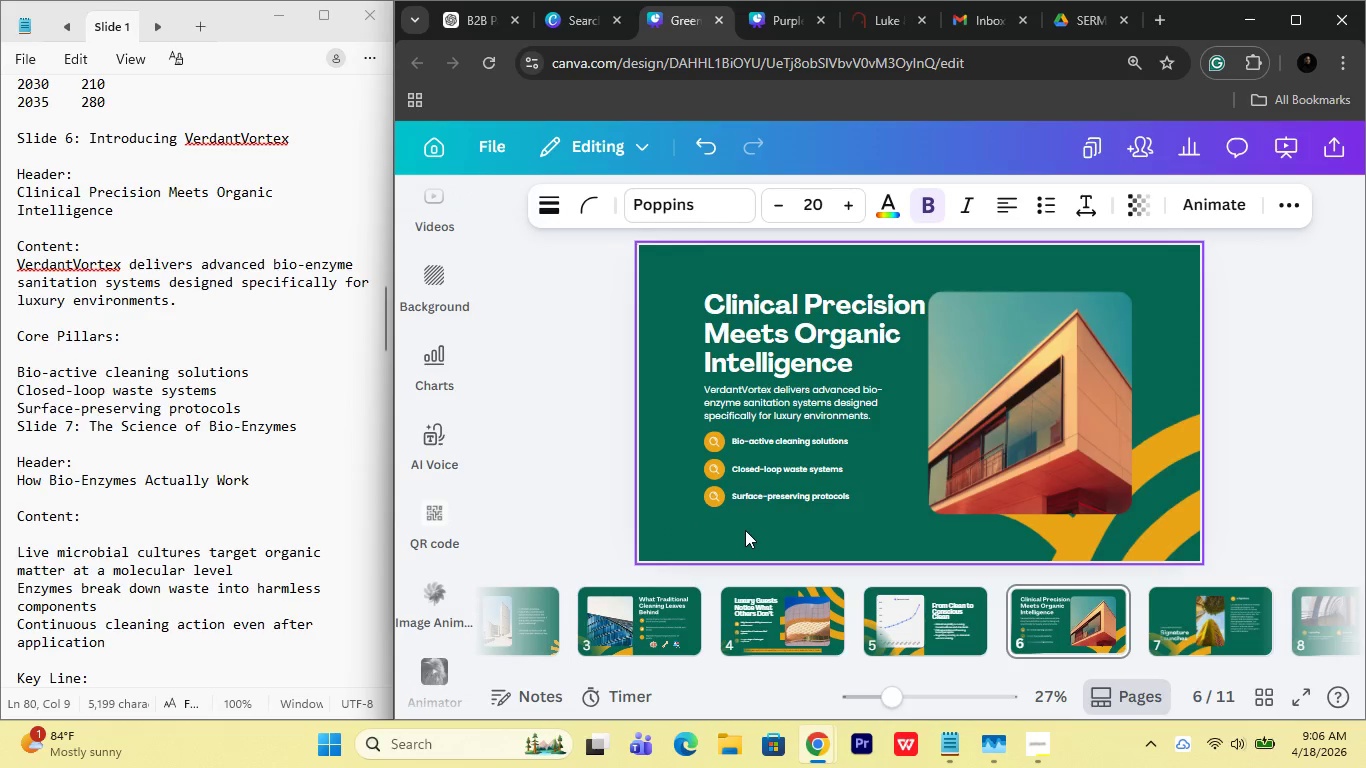 
key(ArrowDown)
 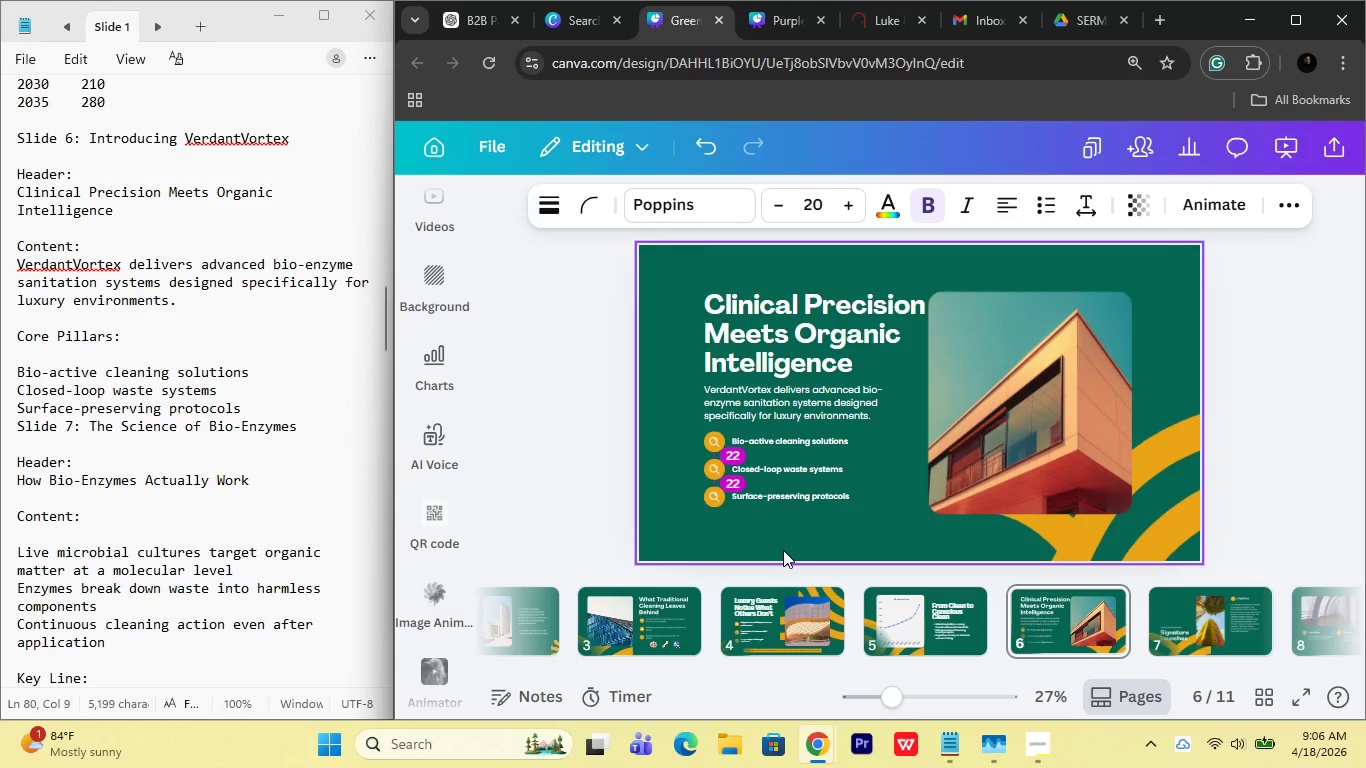 
left_click([783, 550])
 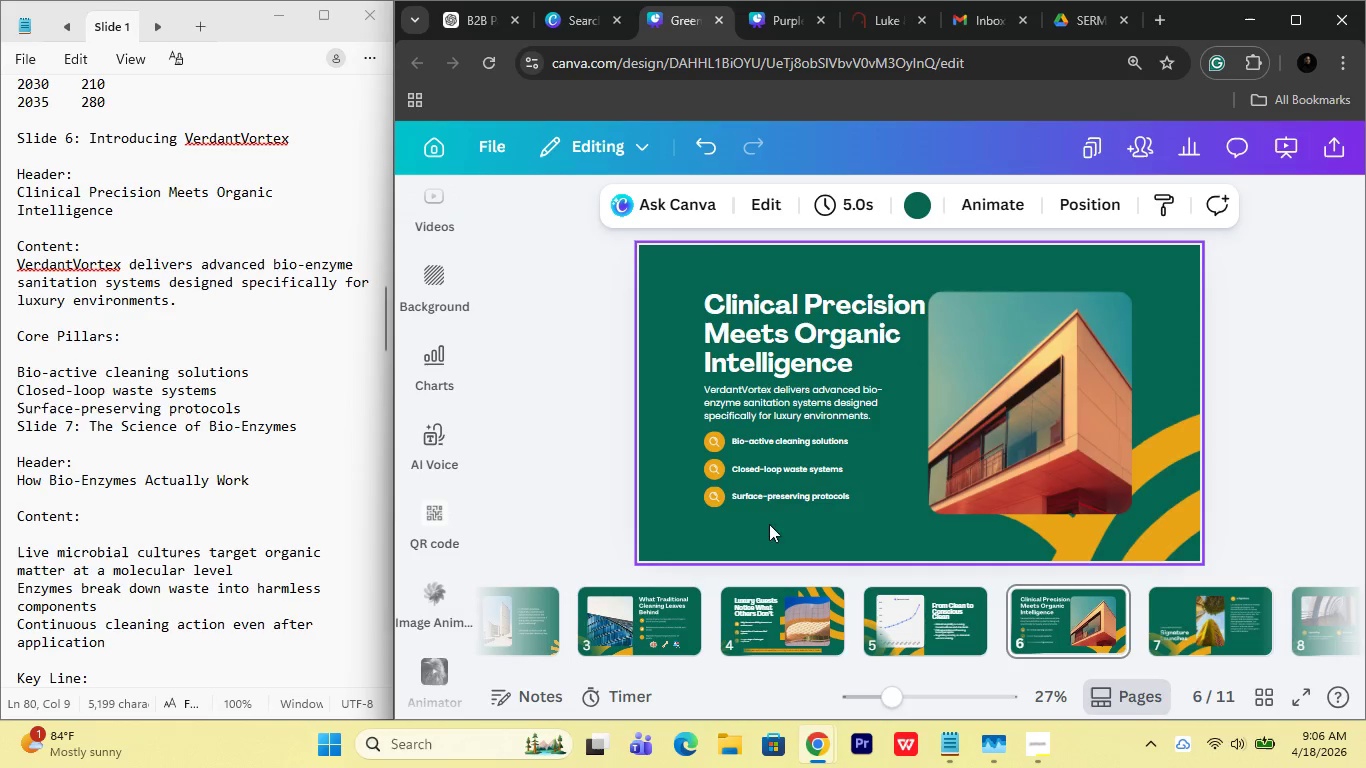 
left_click_drag(start_coordinate=[709, 512], to_coordinate=[766, 441])
 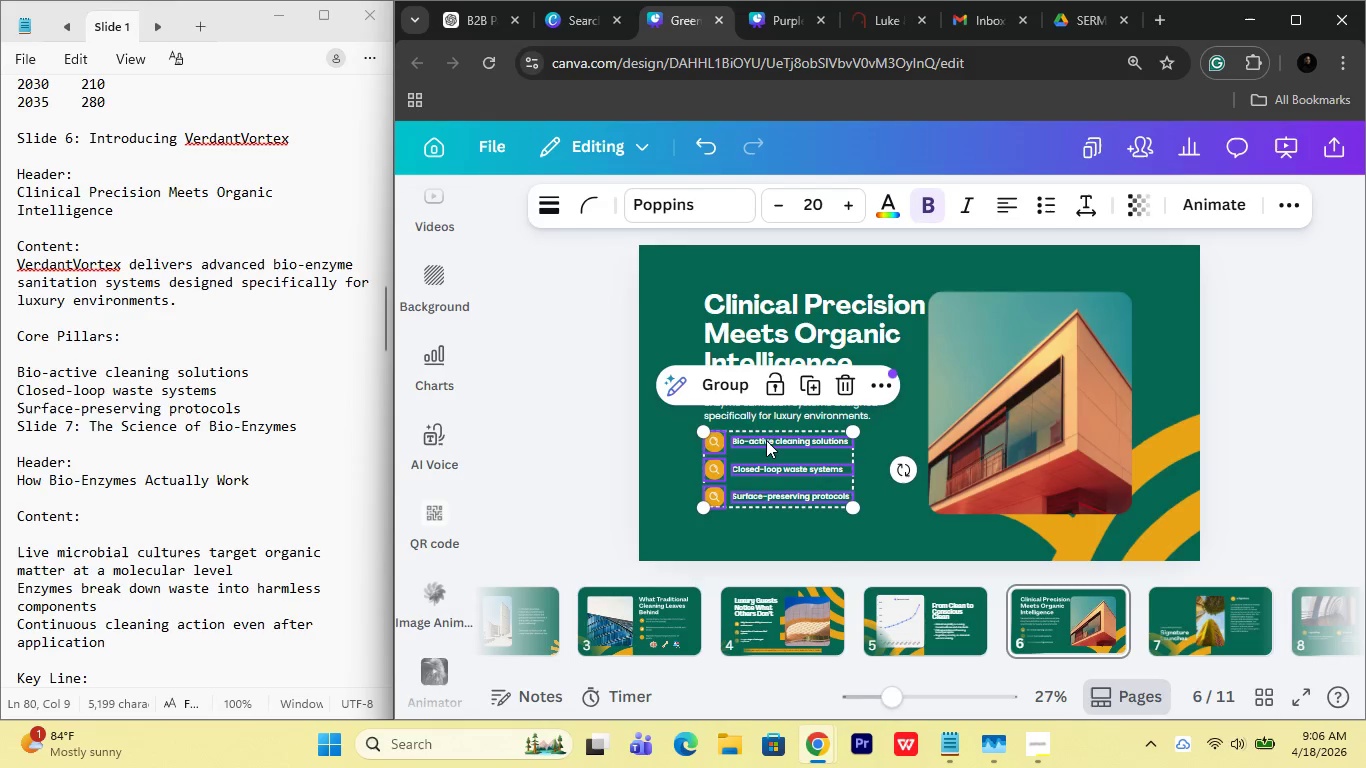 
left_click_drag(start_coordinate=[766, 440], to_coordinate=[767, 449])
 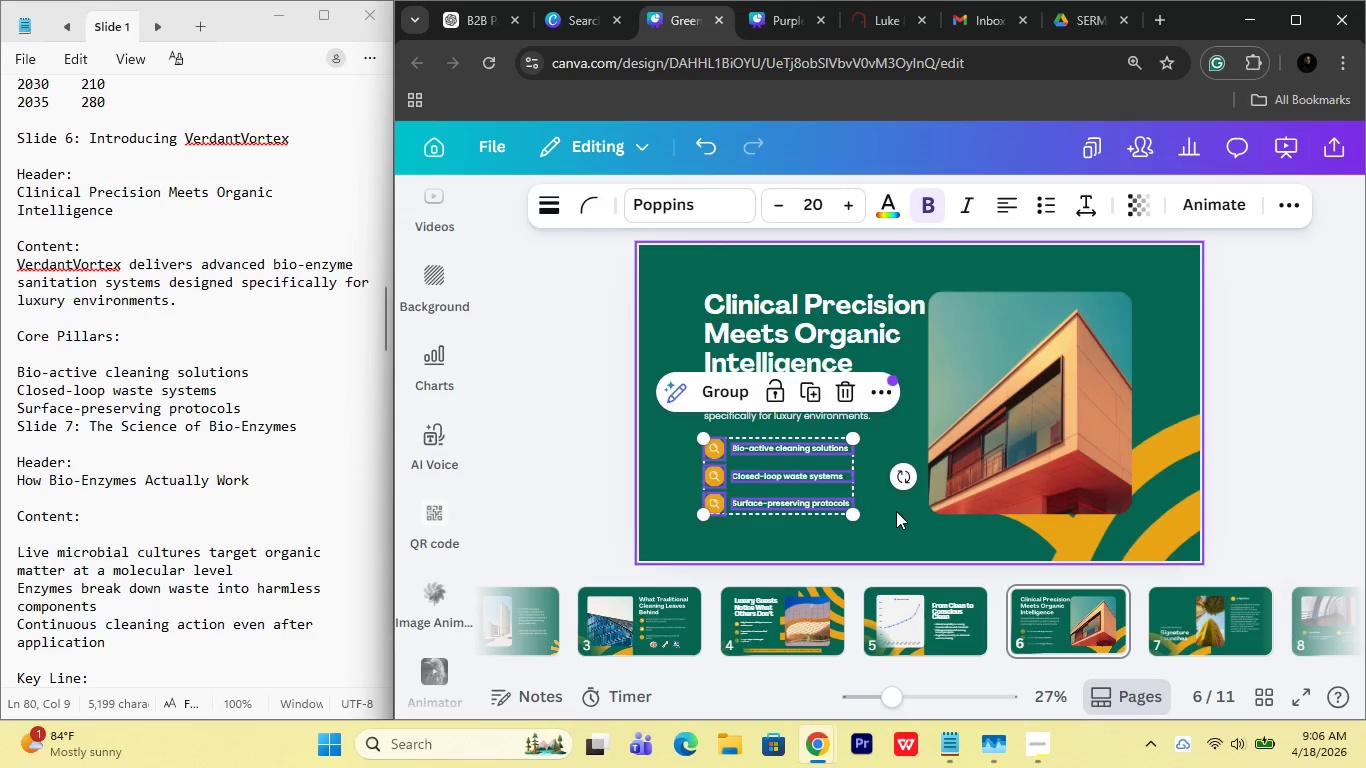 
left_click([896, 511])